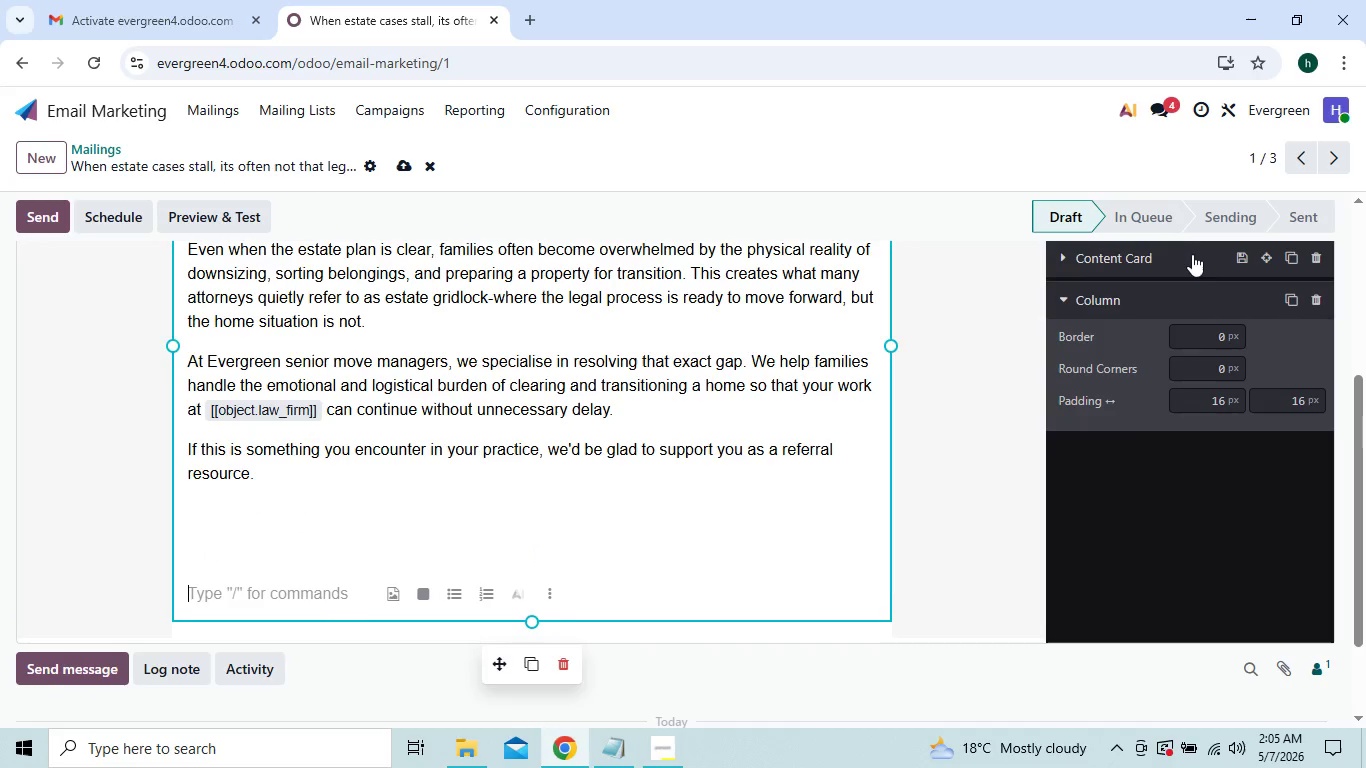 
mouse_move([1174, 293])
 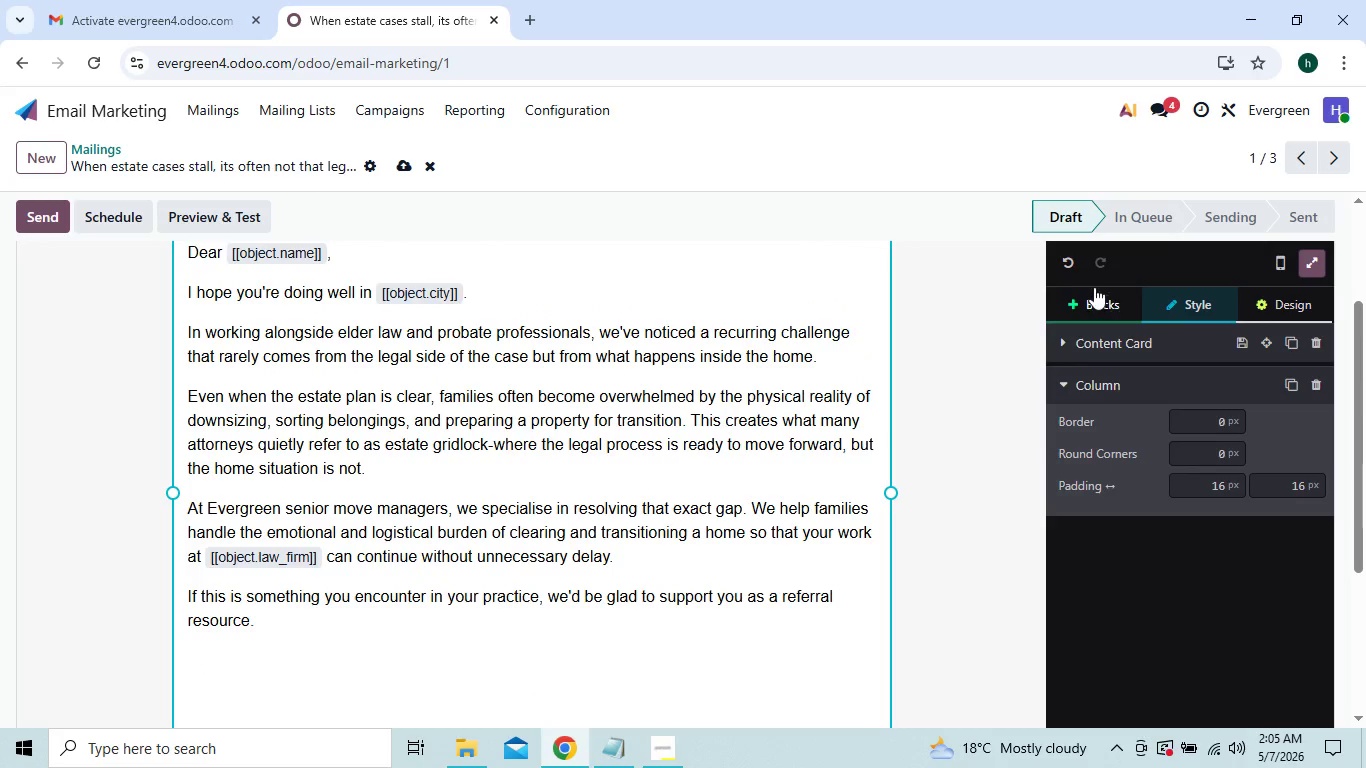 
left_click([1094, 287])
 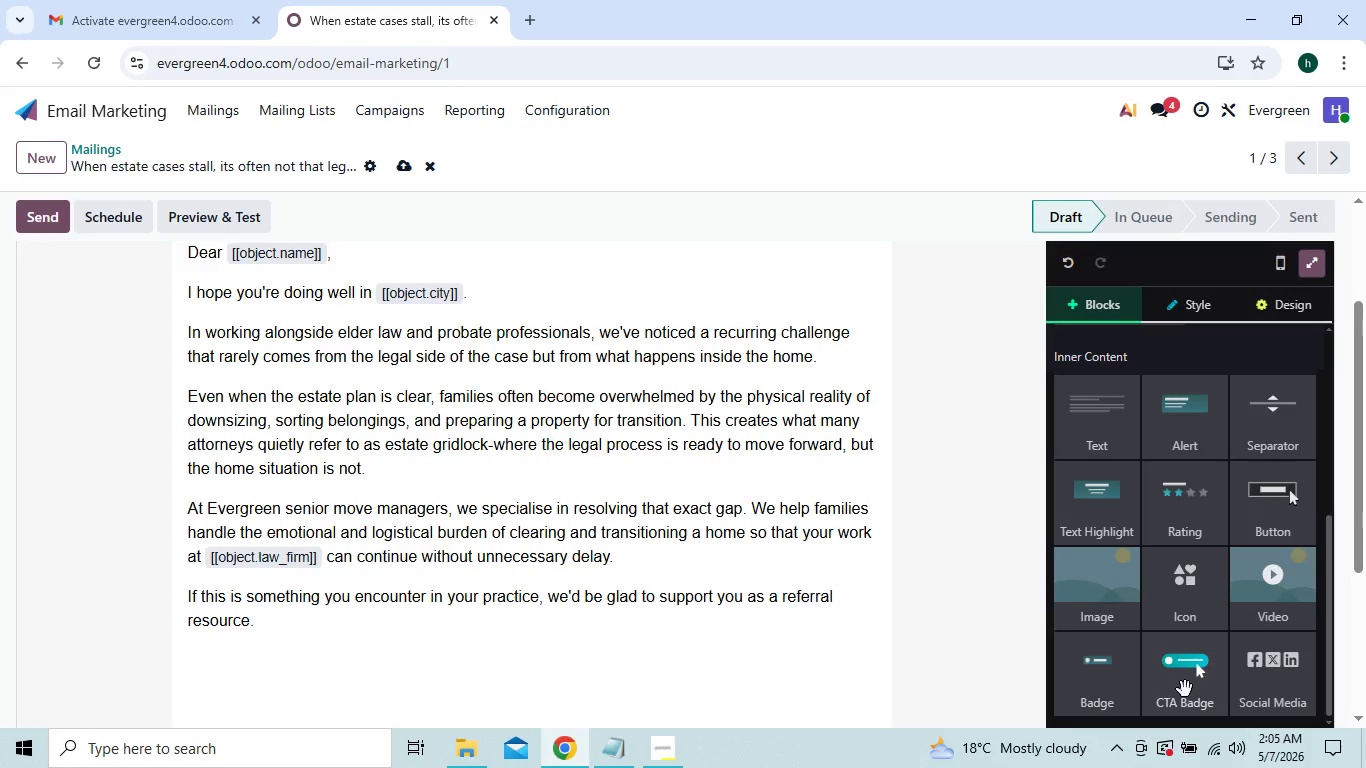 
left_click_drag(start_coordinate=[1185, 689], to_coordinate=[575, 629])
 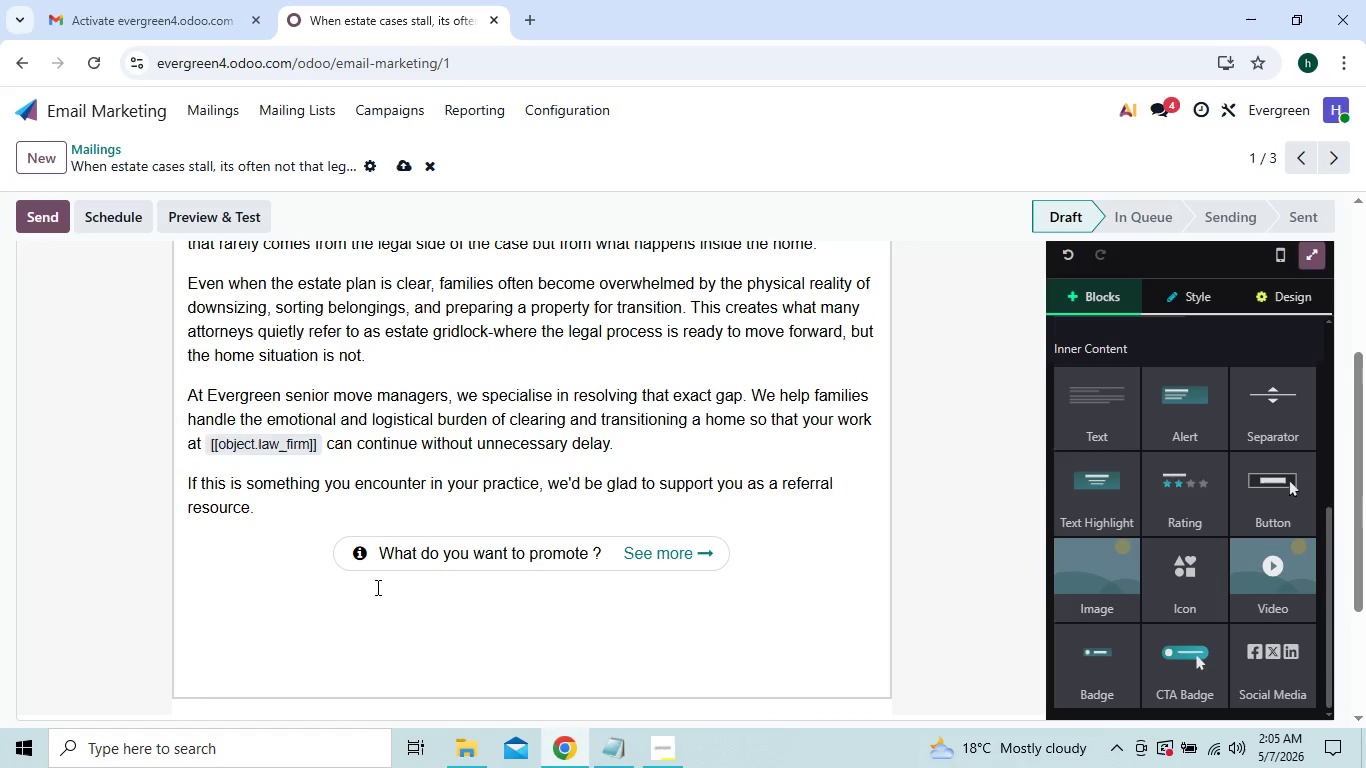 
left_click([280, 606])
 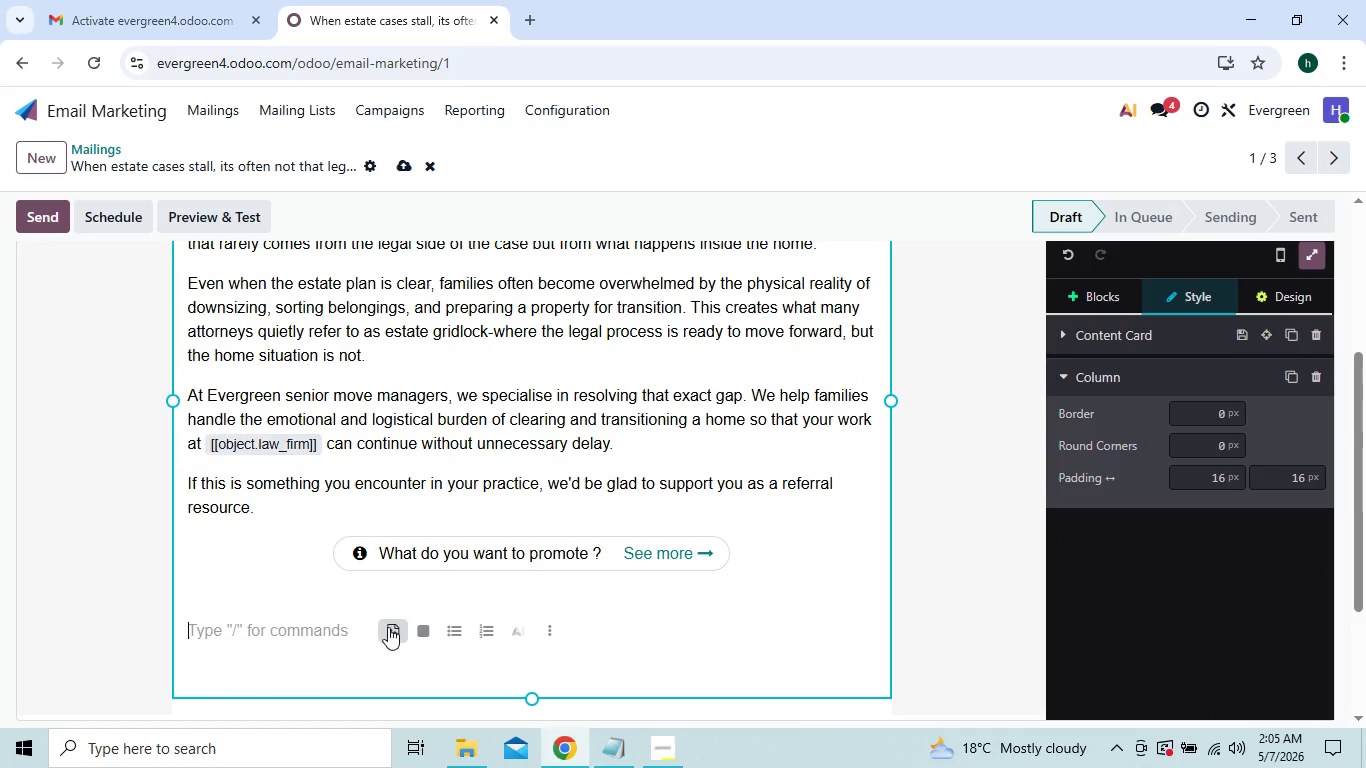 
left_click([389, 627])
 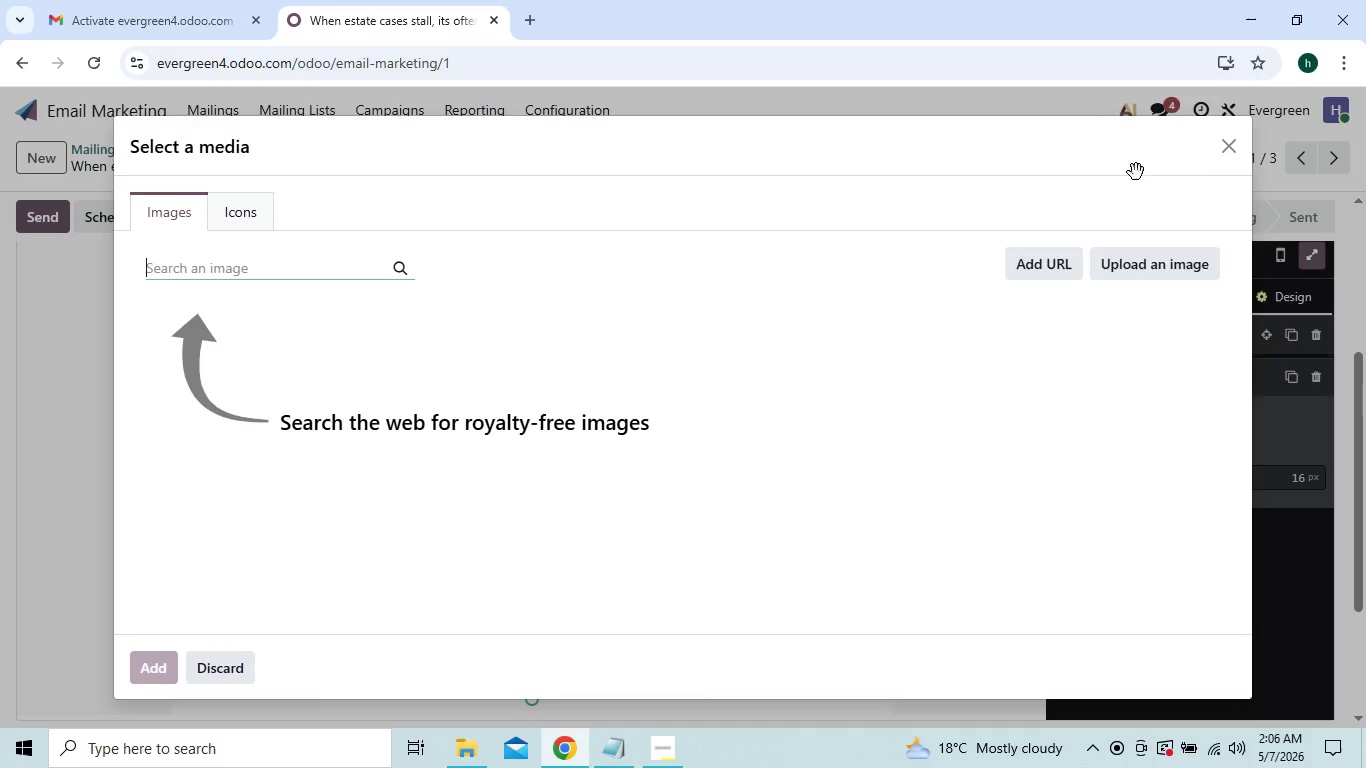 
left_click([1230, 154])
 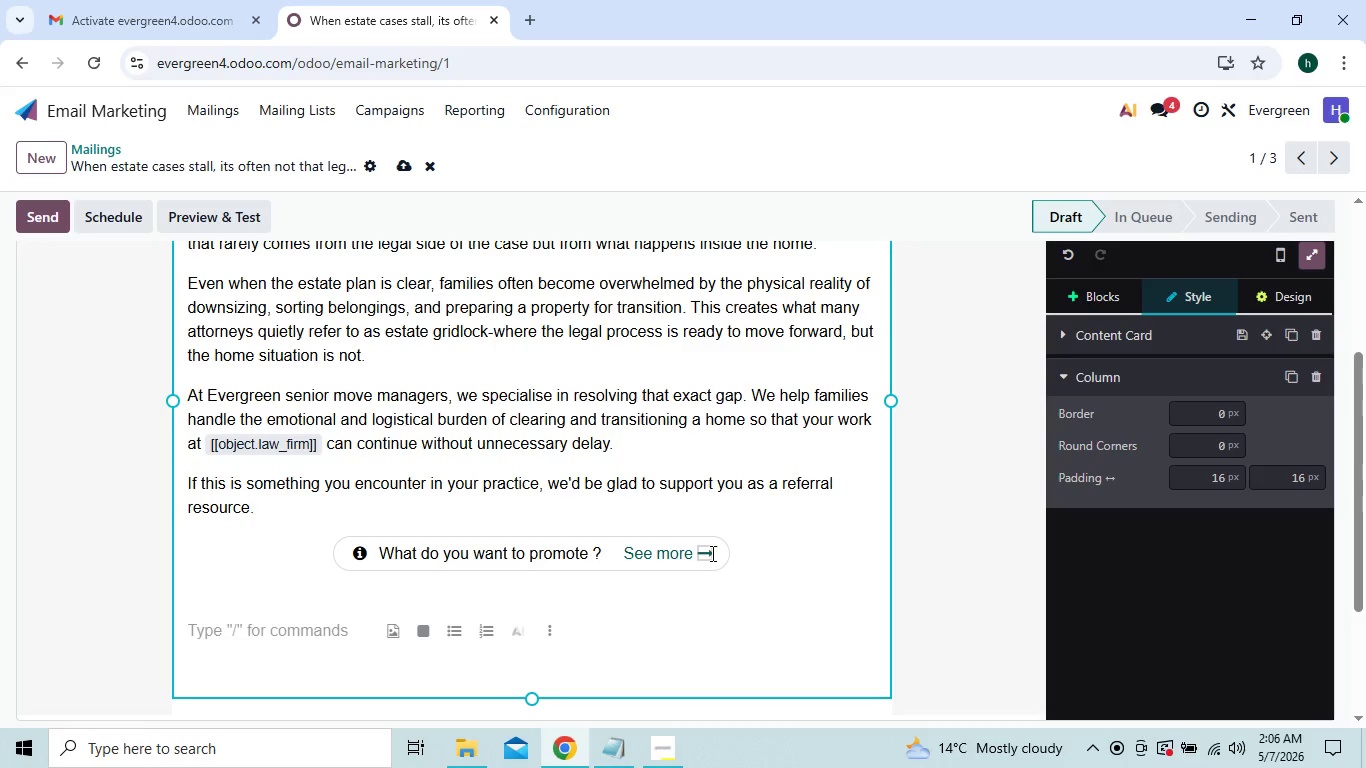 
left_click([716, 553])
 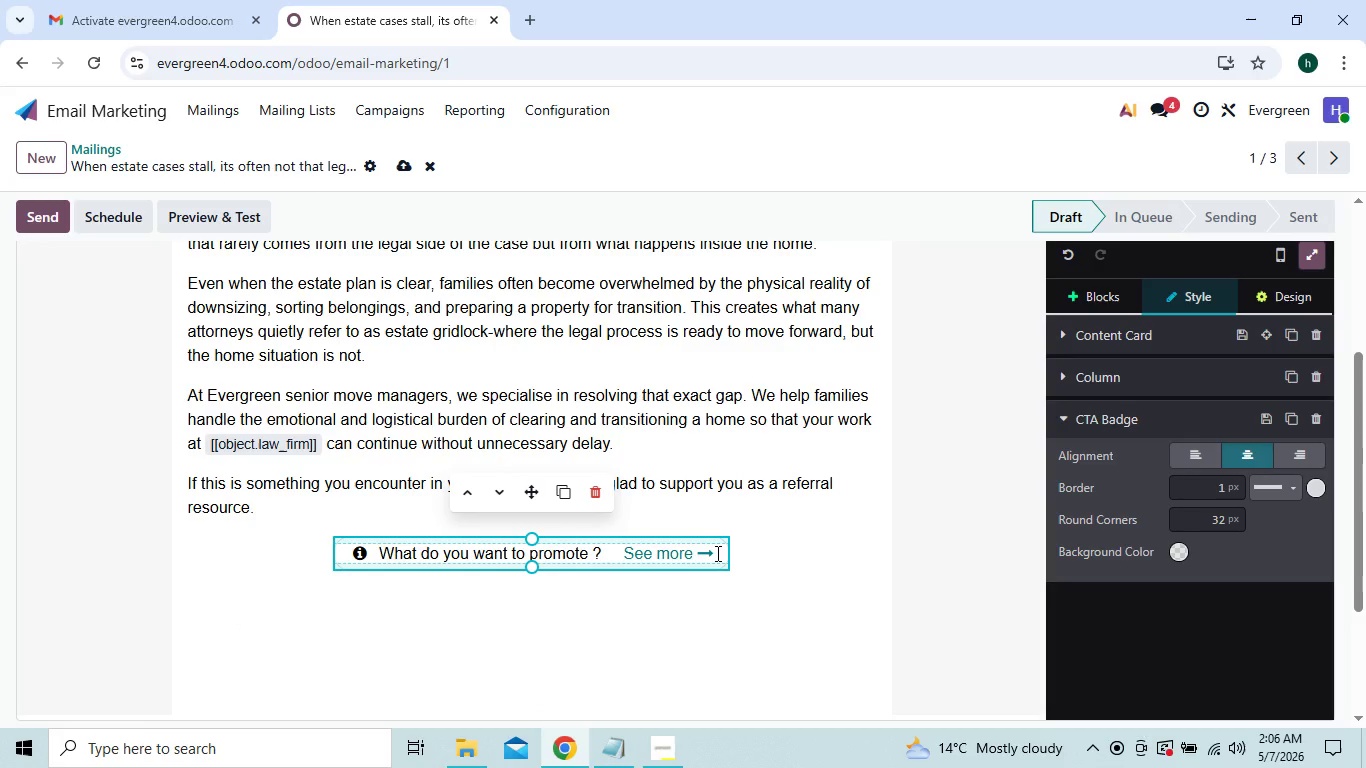 
key(Backspace)
 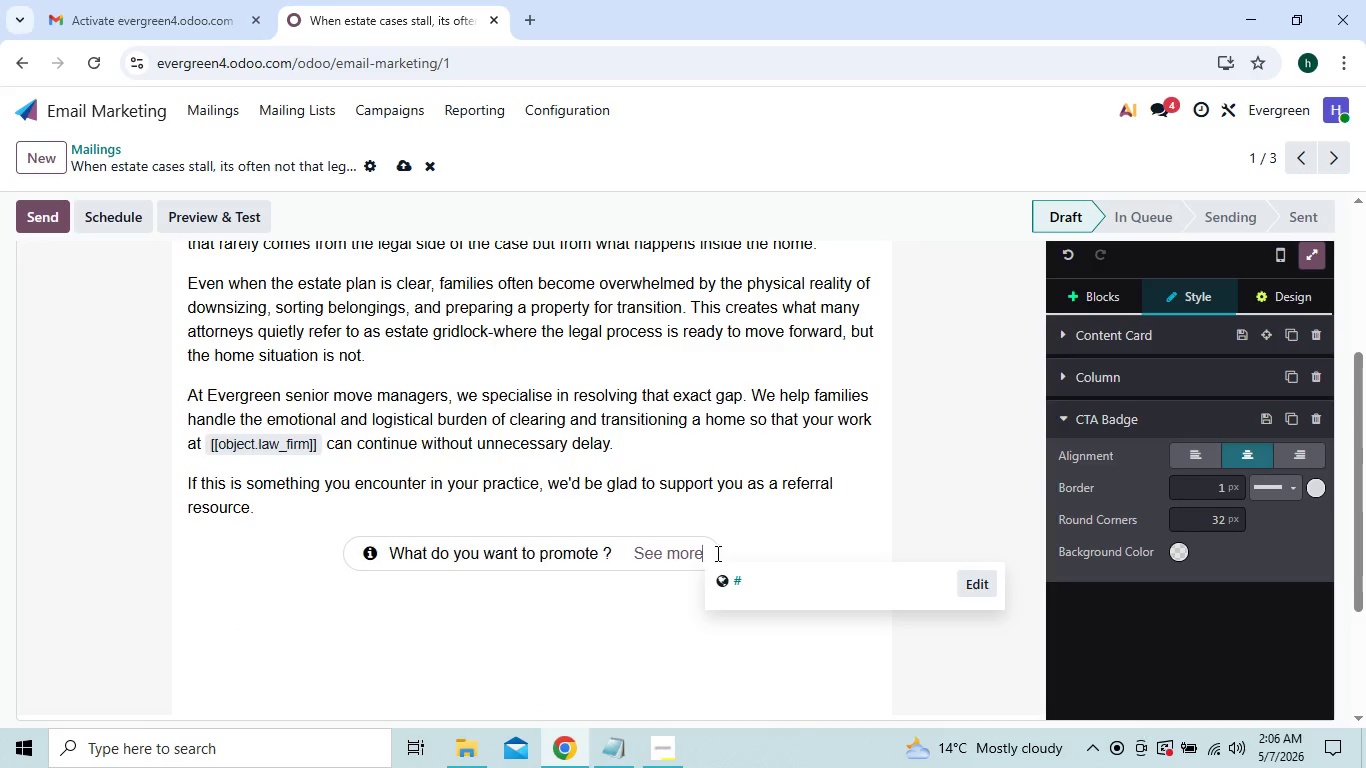 
hold_key(key=Backspace, duration=0.89)
 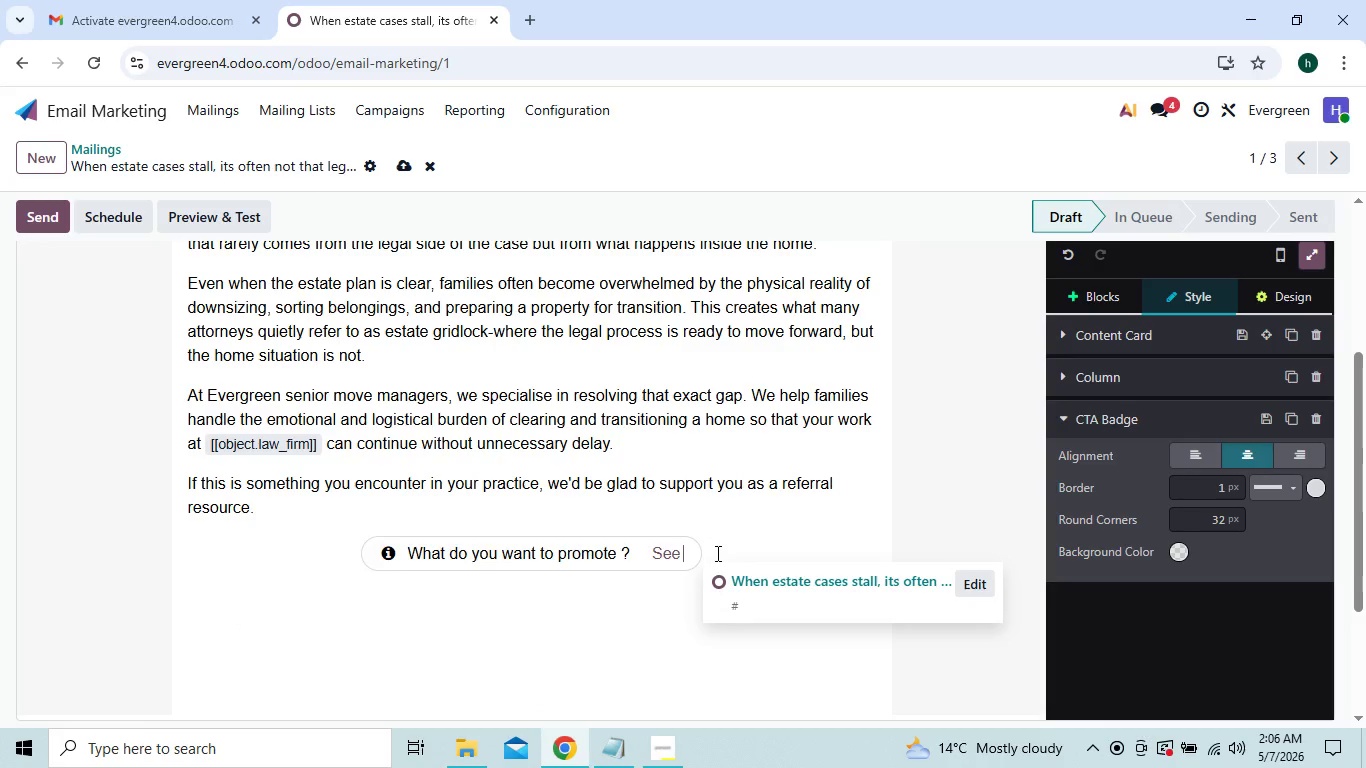 
key(Backspace)
 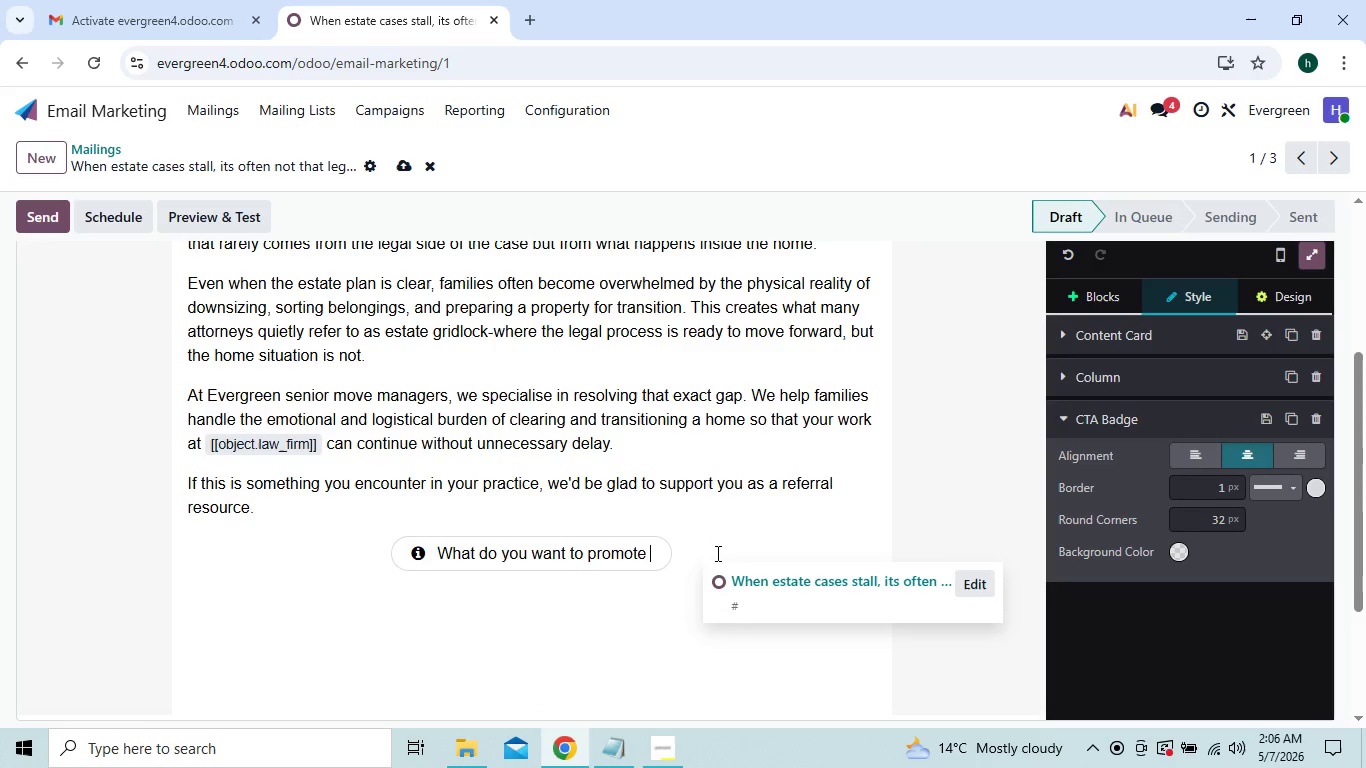 
key(Backspace)
 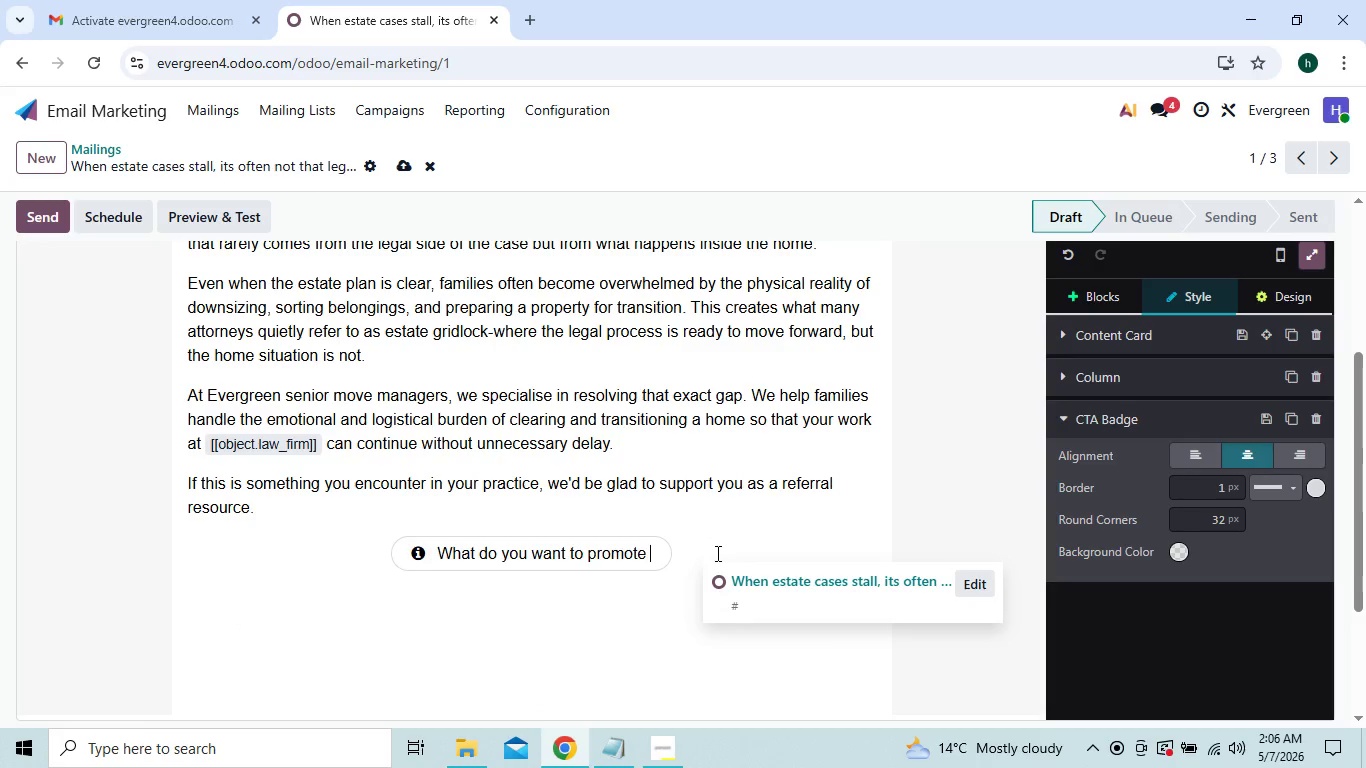 
key(Backspace)
 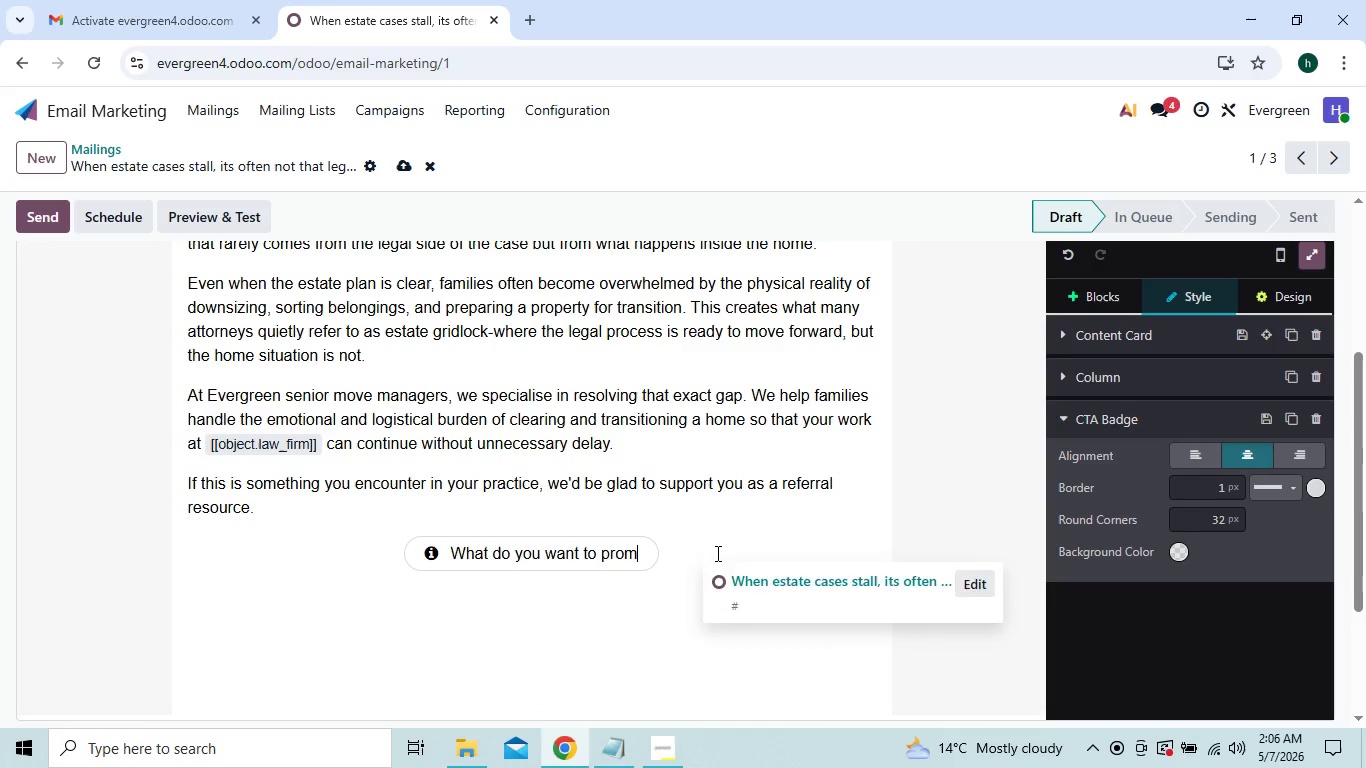 
key(Backspace)
 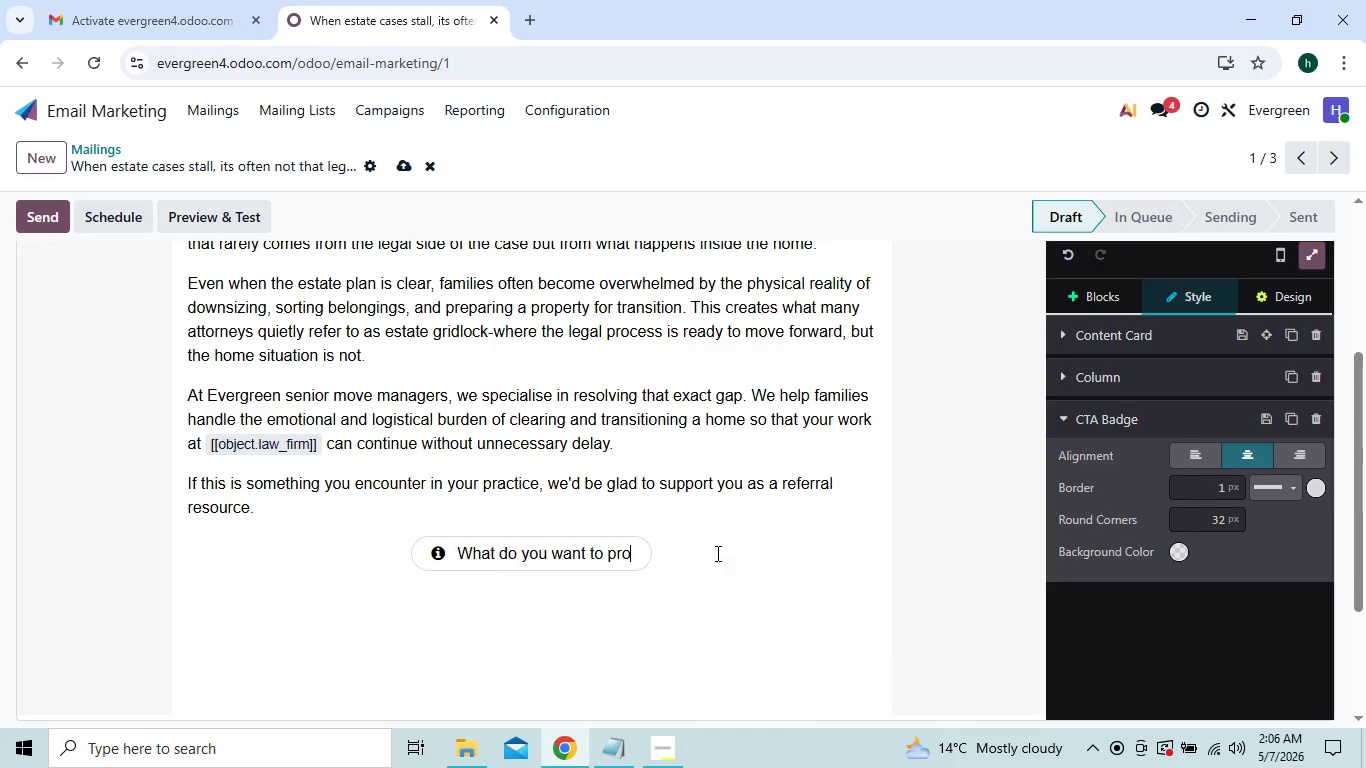 
key(Backspace)
 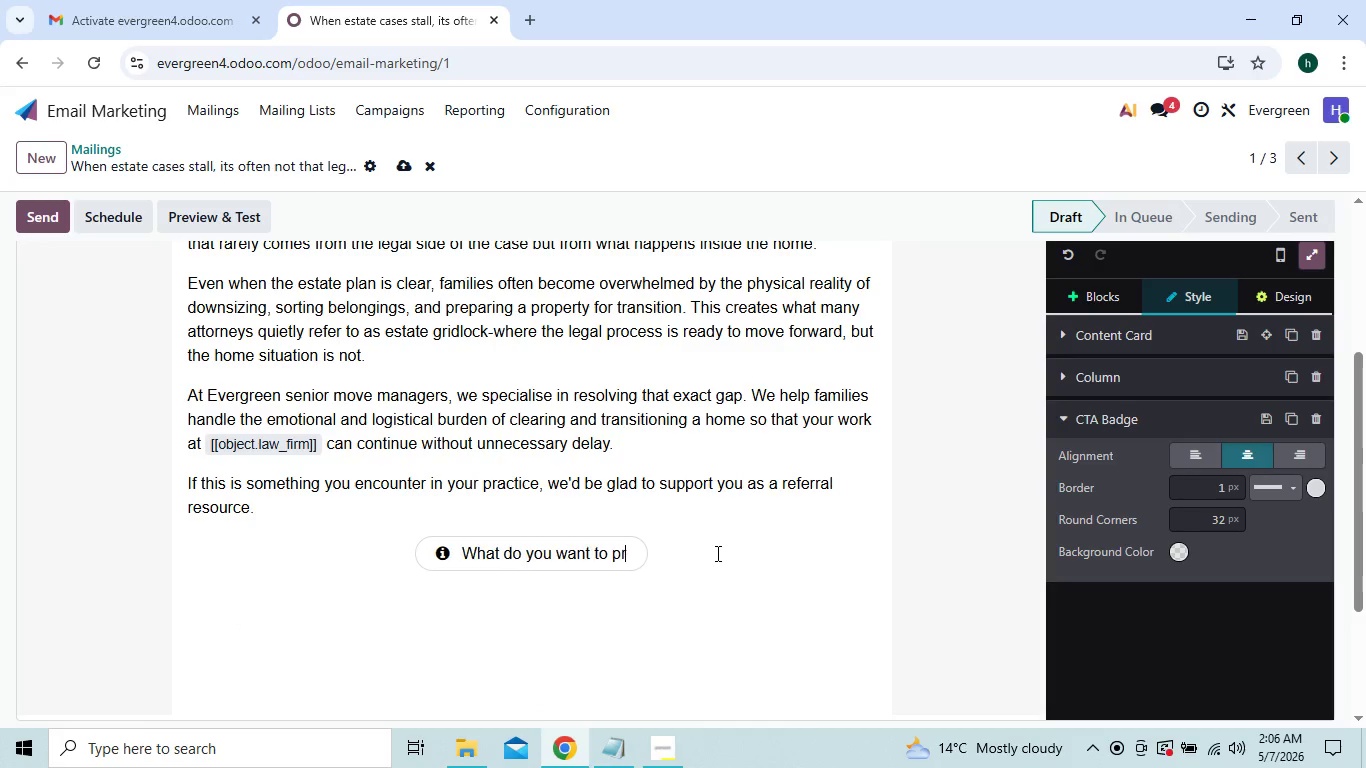 
key(Backspace)
 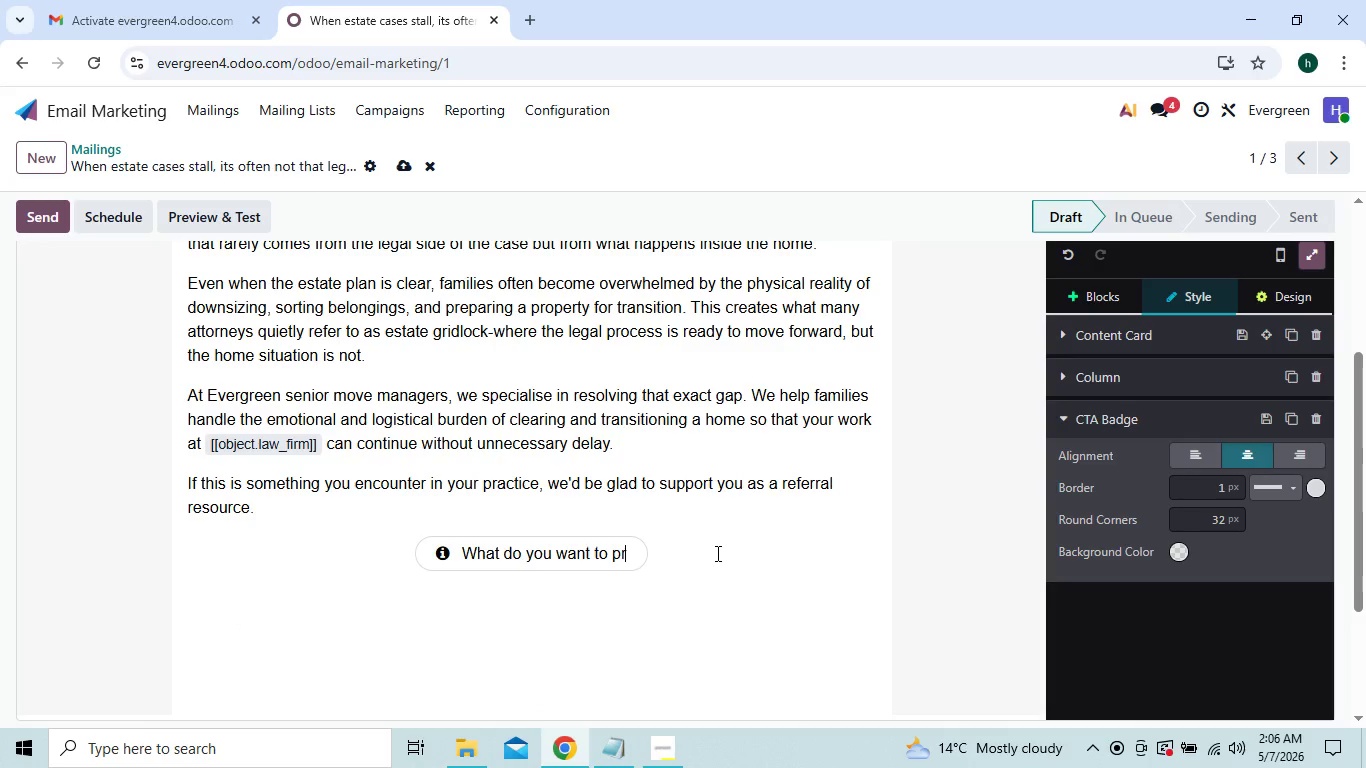 
key(Backspace)
 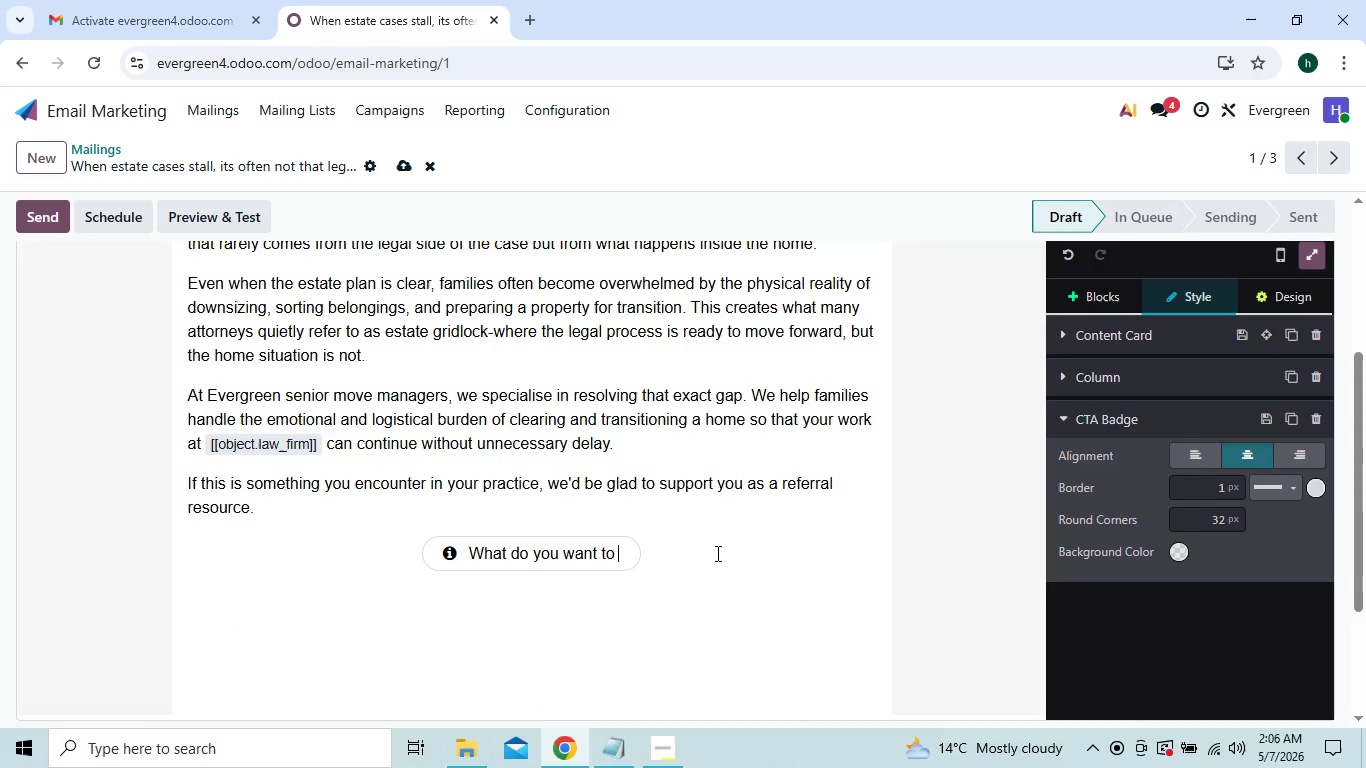 
key(Backspace)
 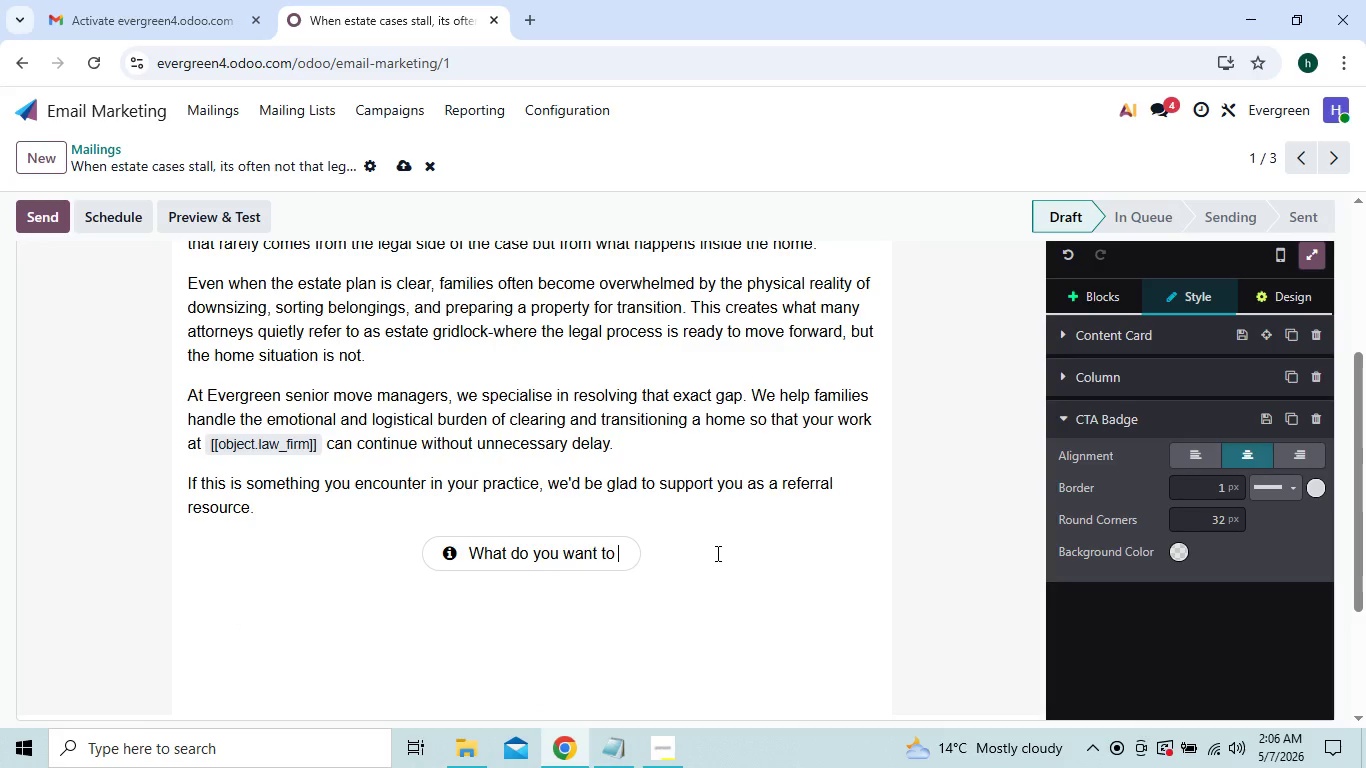 
key(Backspace)
 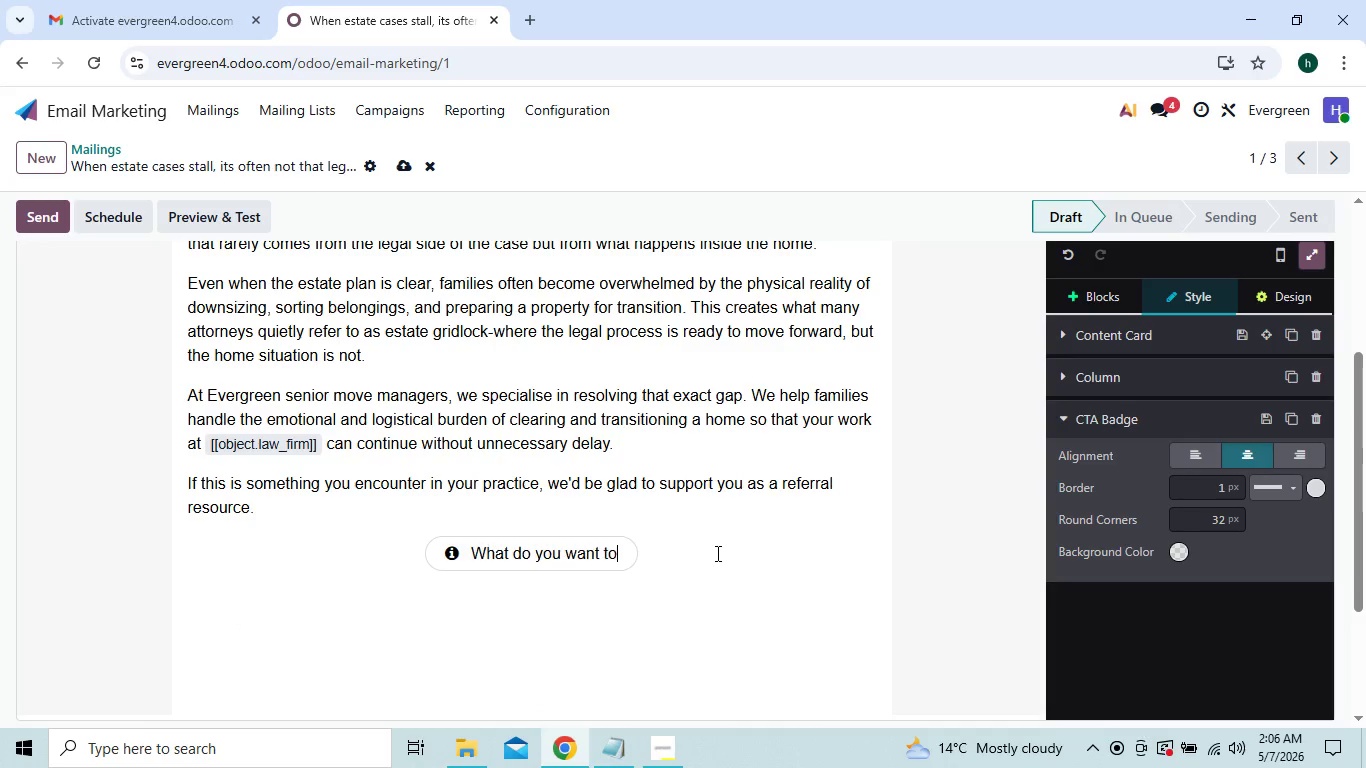 
key(Backspace)
 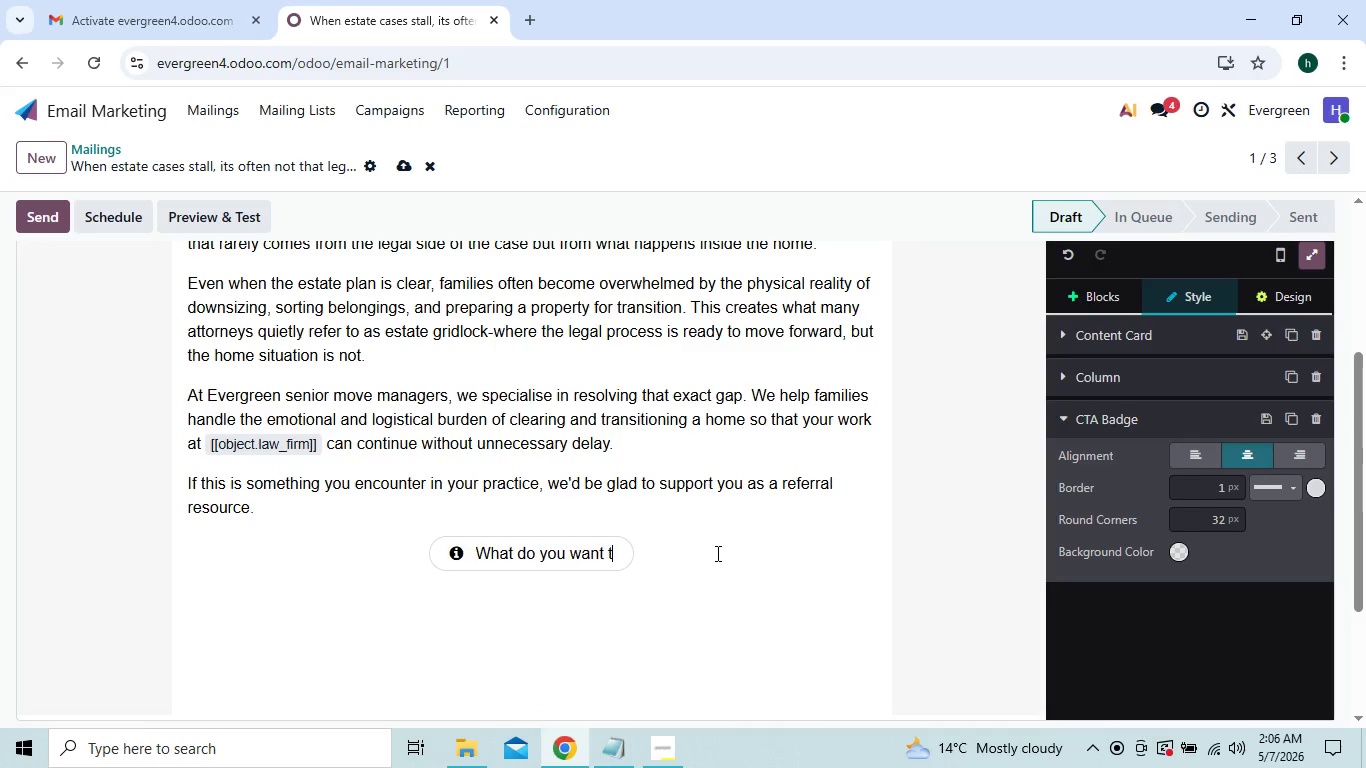 
key(Backspace)
 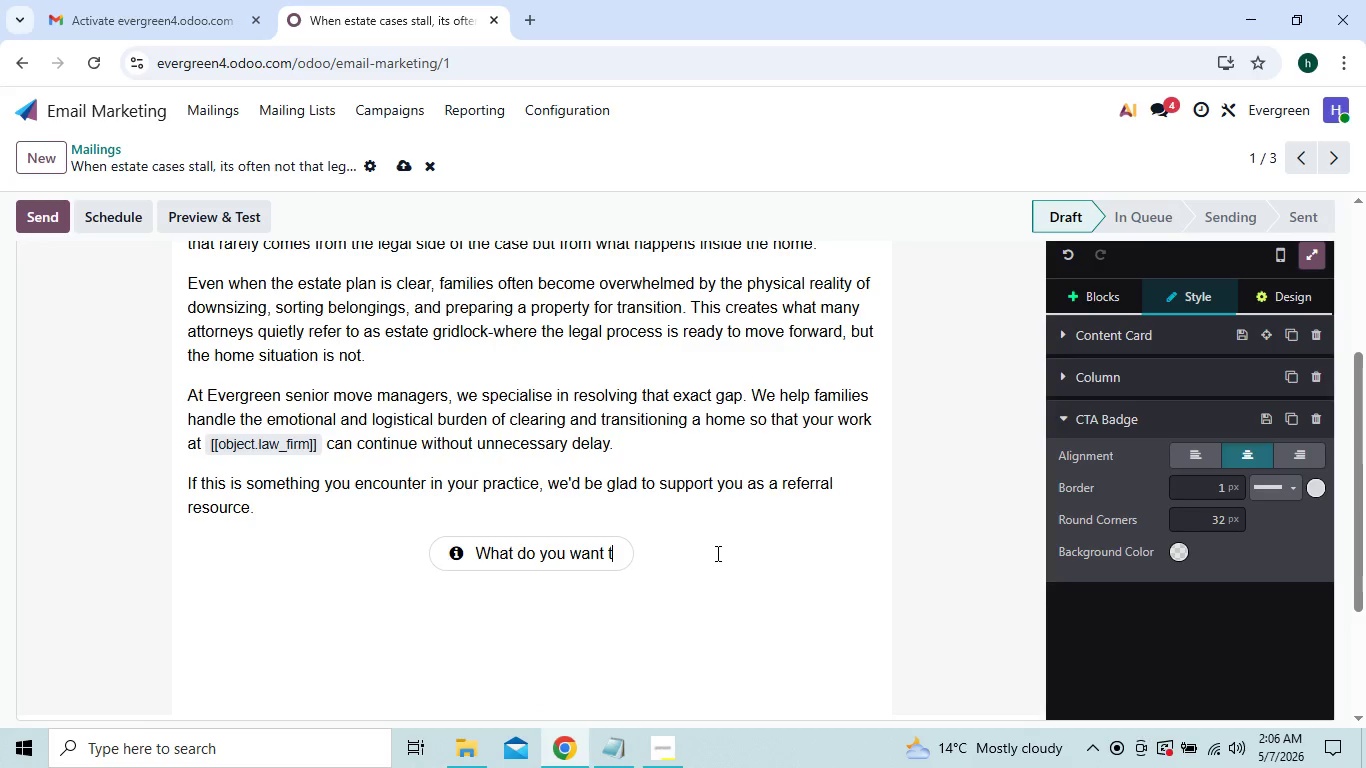 
key(Backspace)
 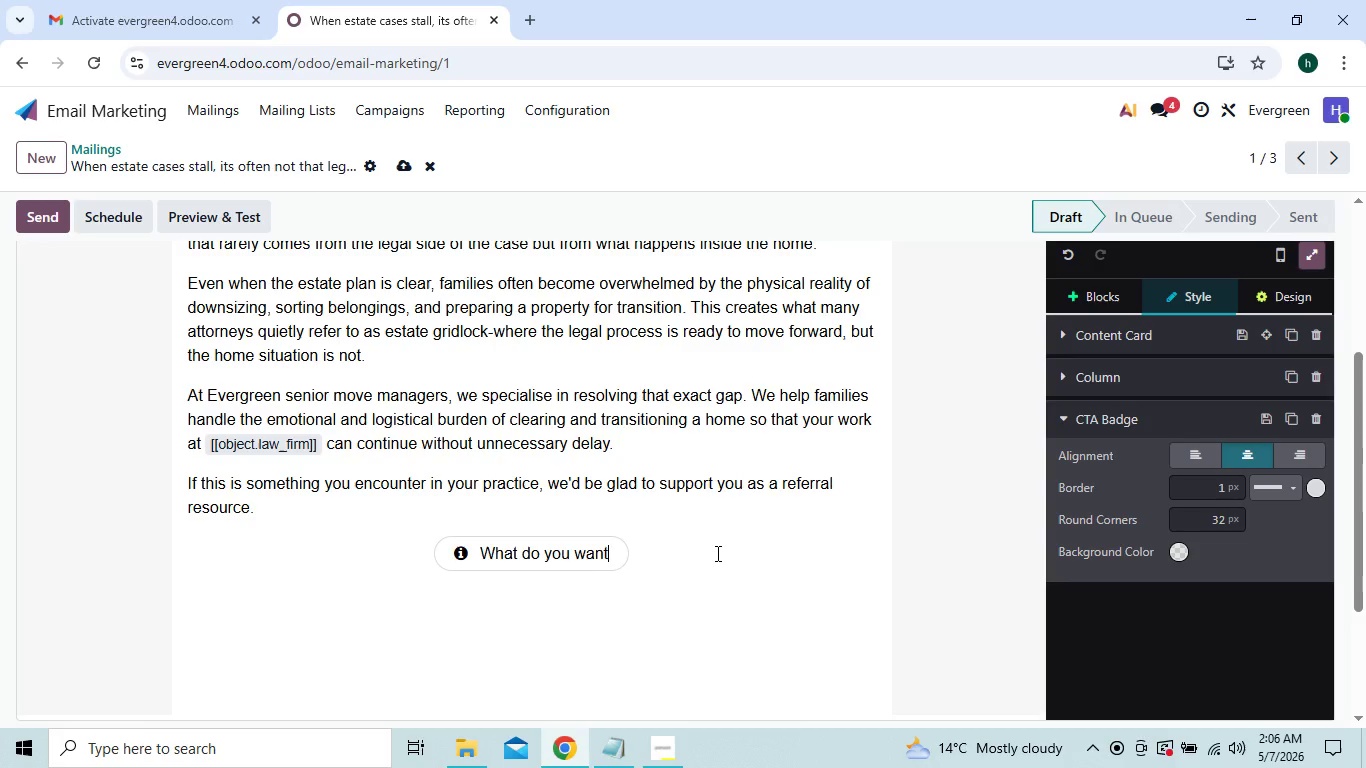 
key(Backspace)
 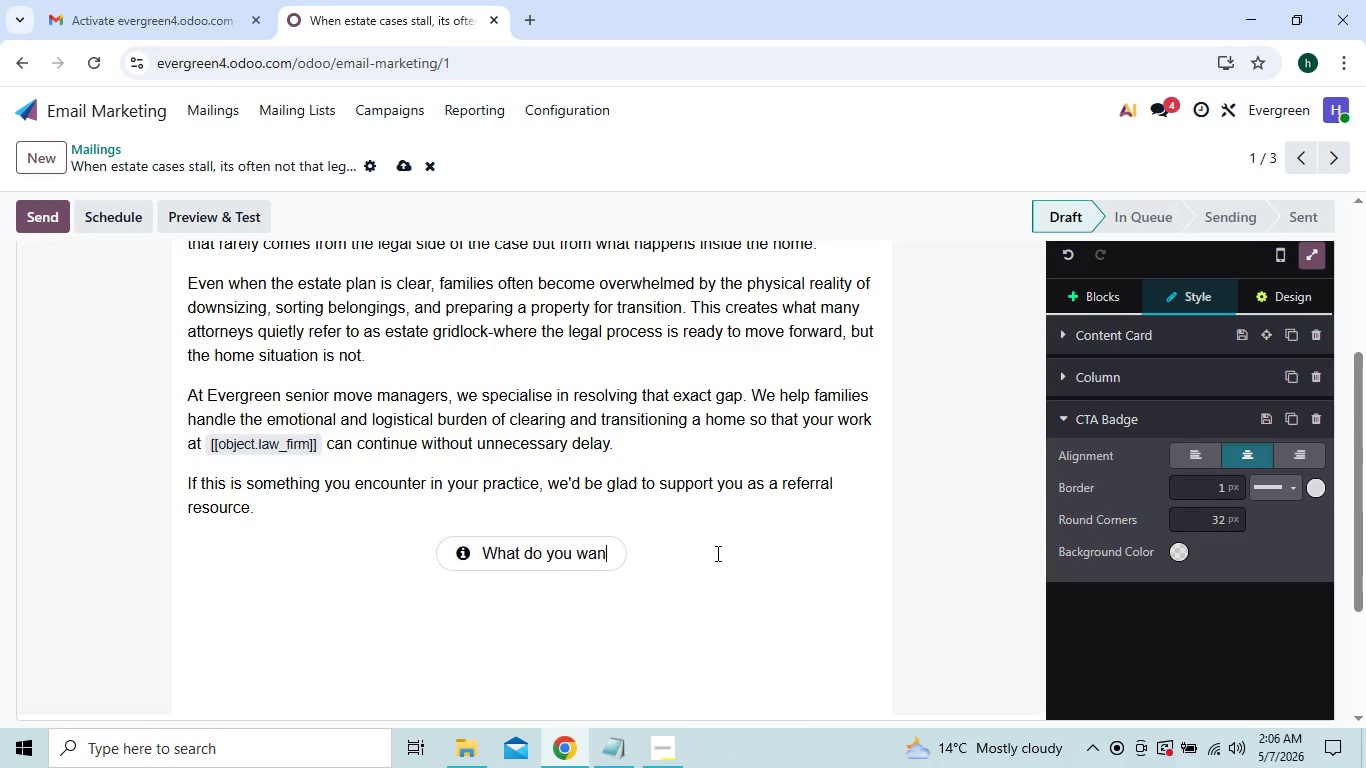 
key(Backspace)
 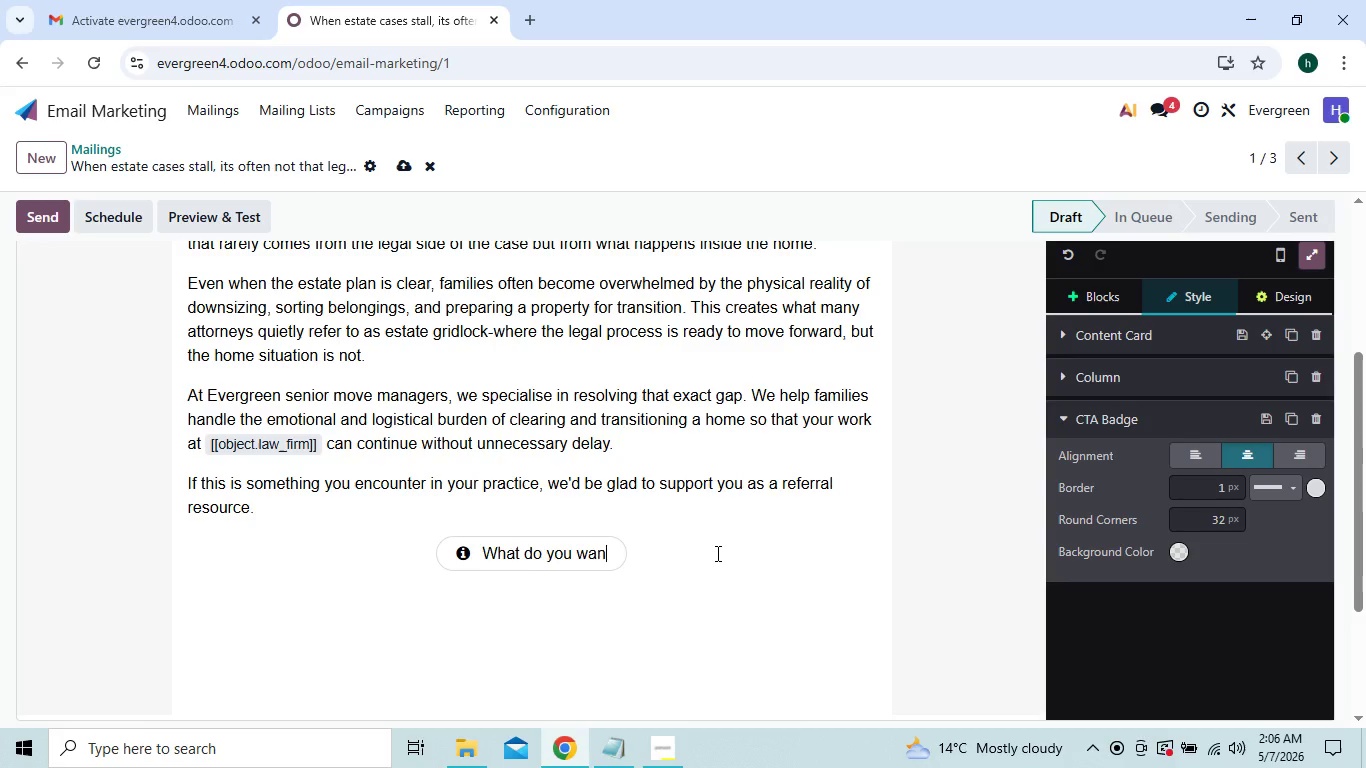 
key(Backspace)
 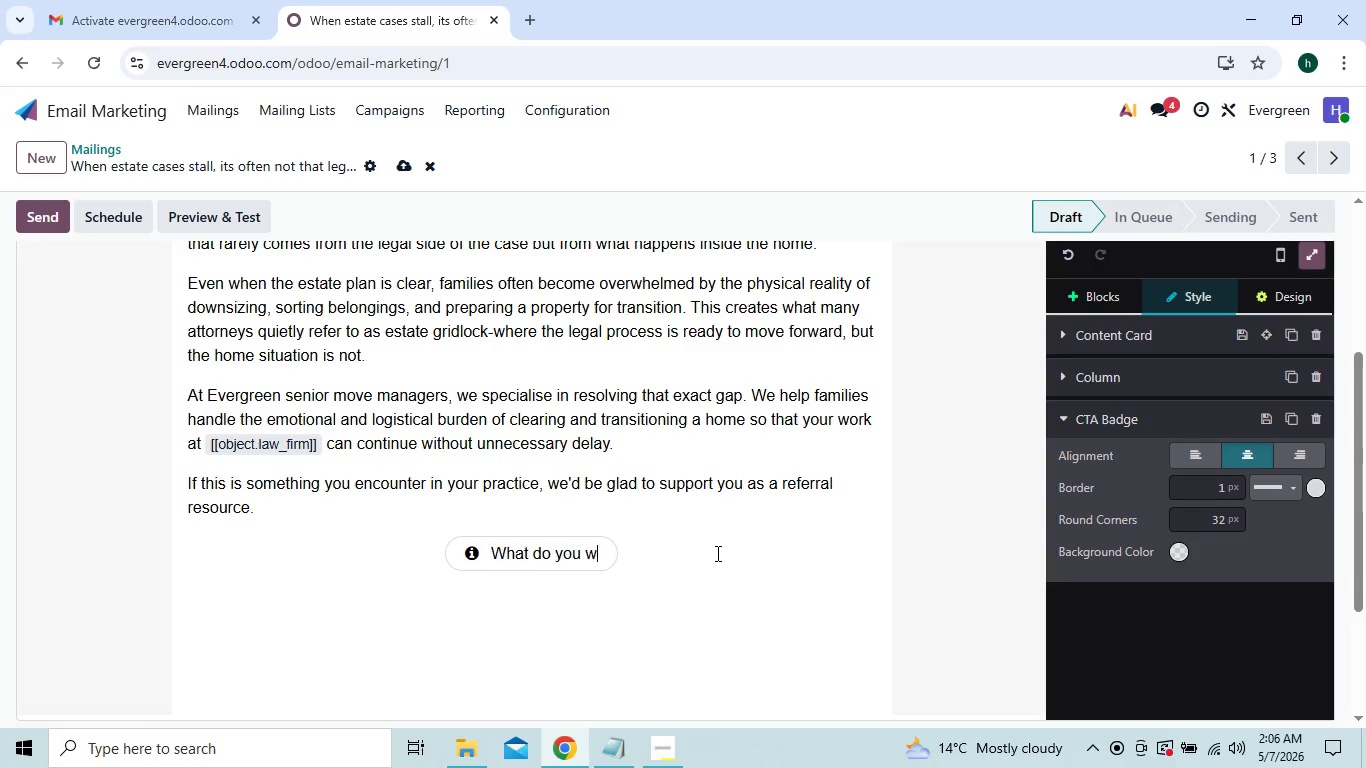 
key(Backspace)
 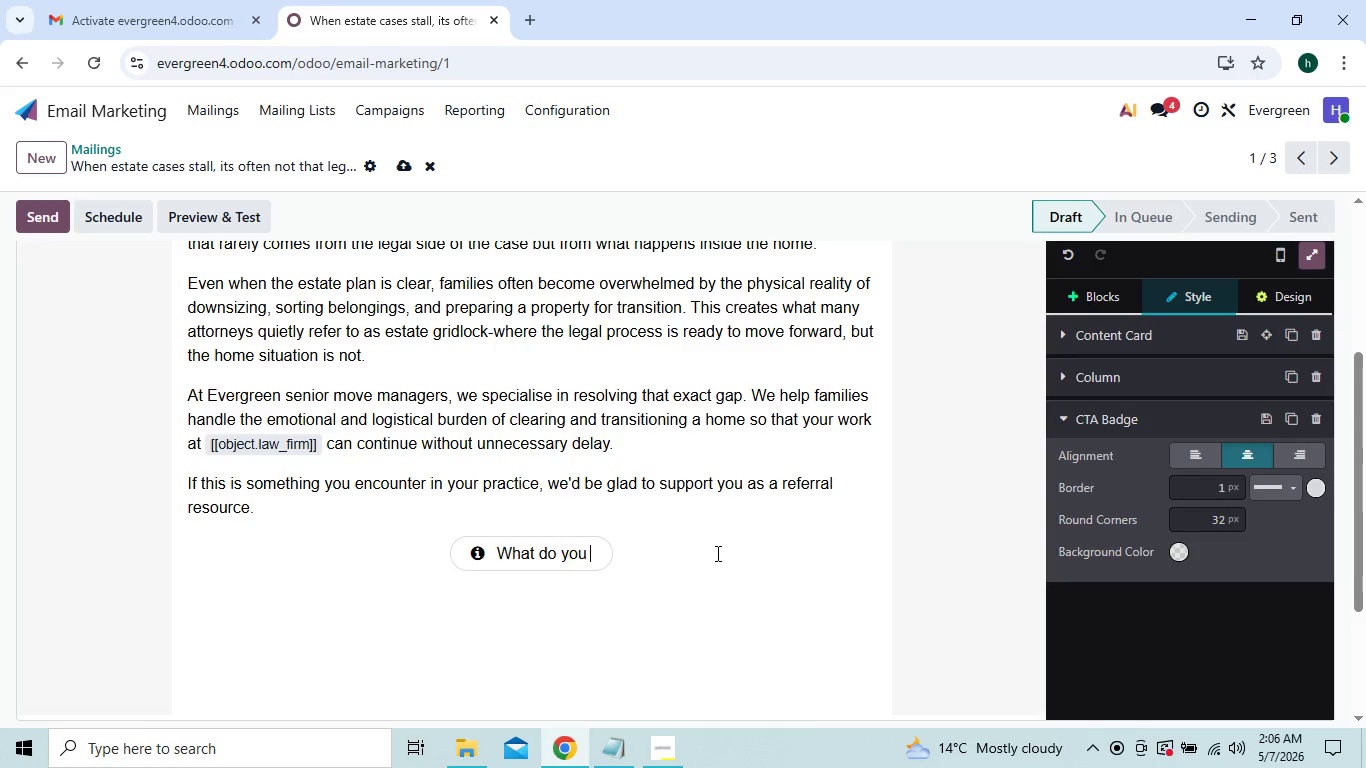 
key(Backspace)
 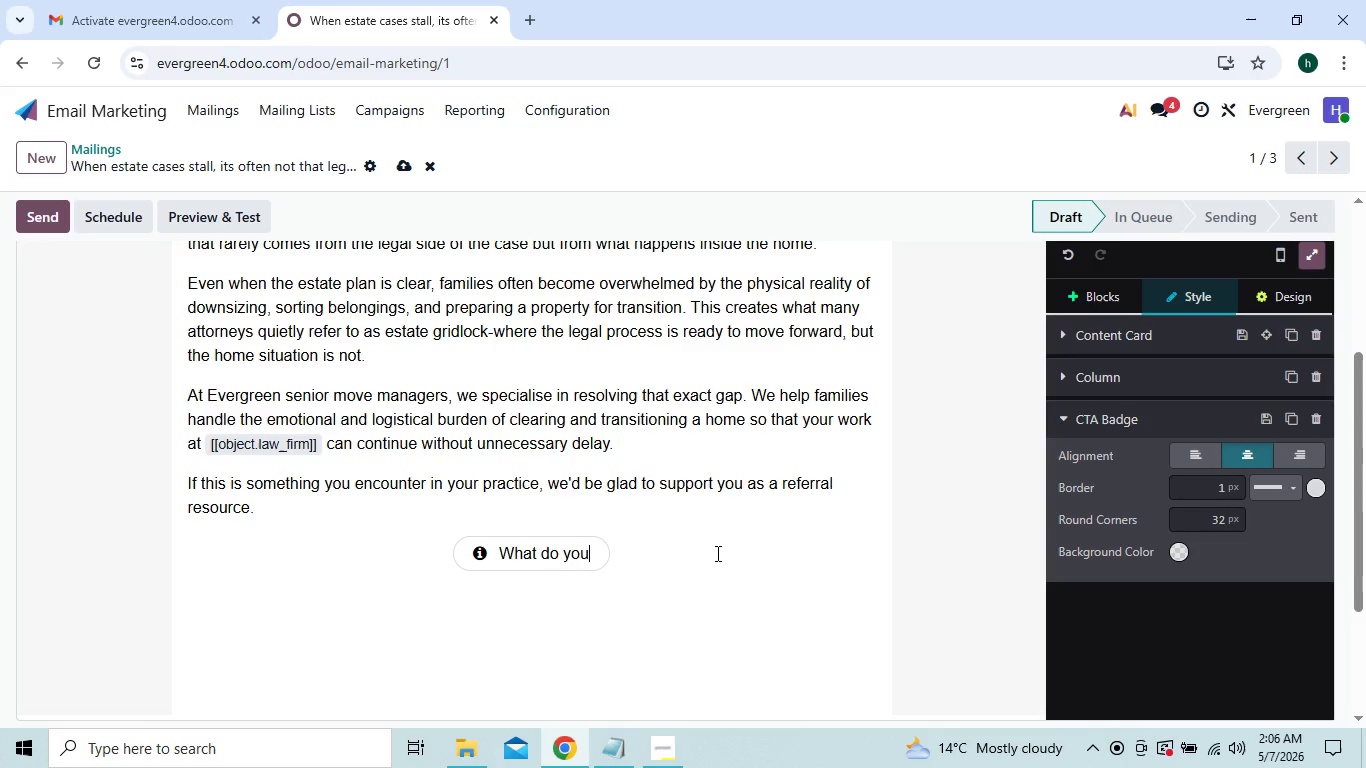 
key(Backspace)
 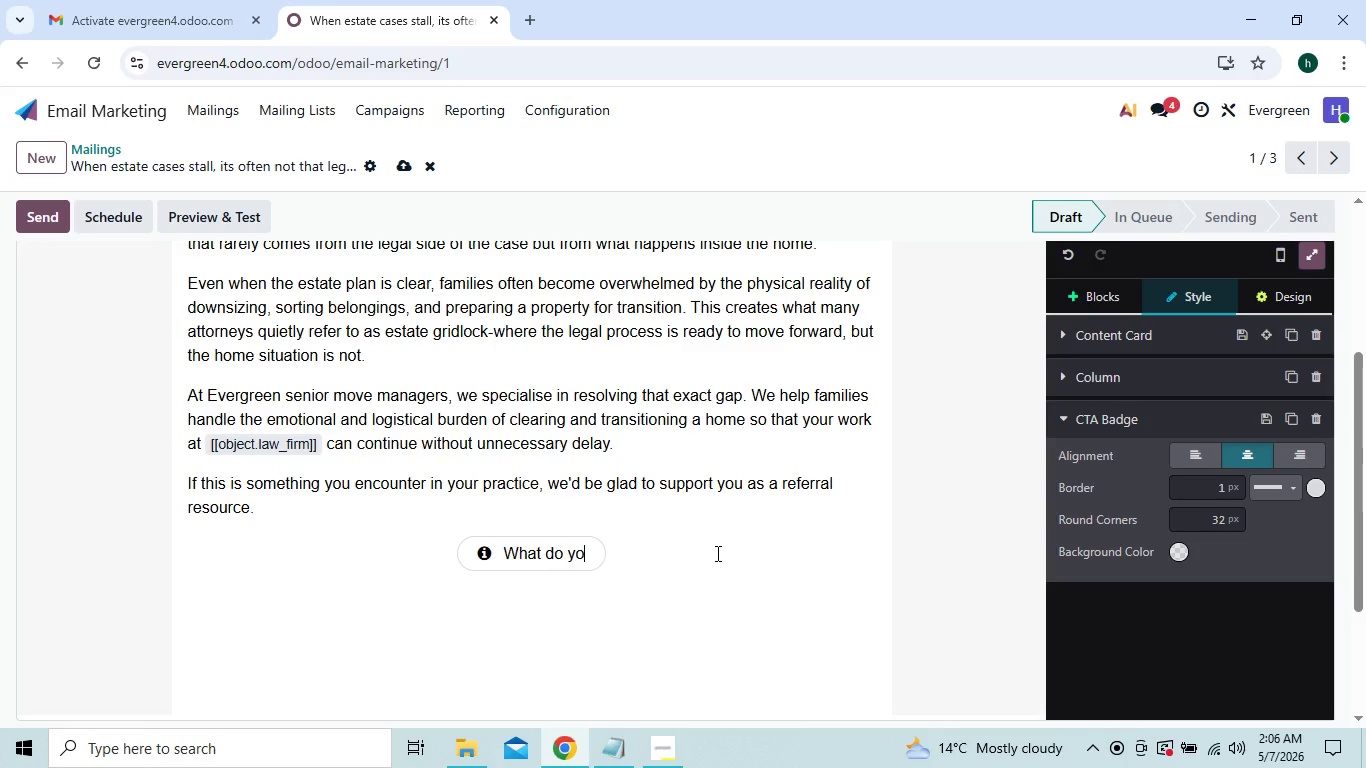 
key(Backspace)
 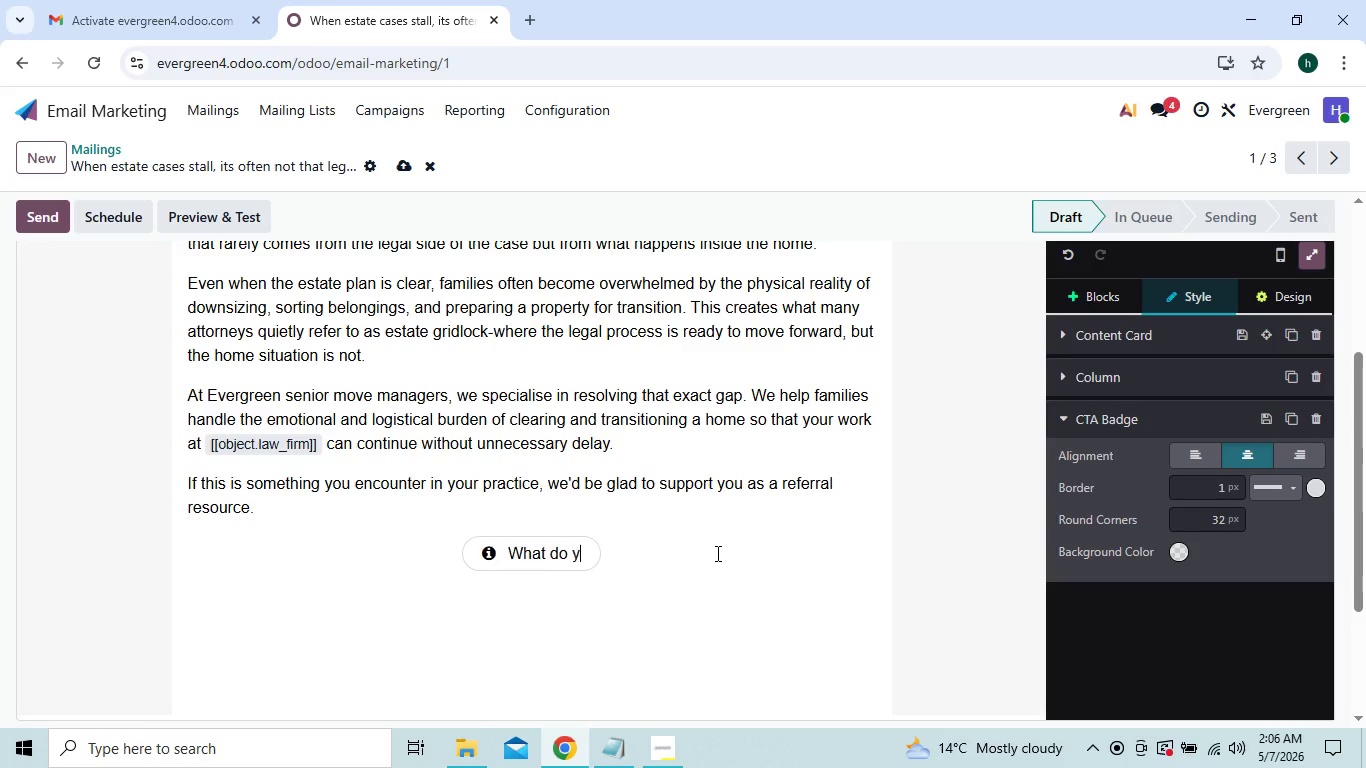 
key(Backspace)
 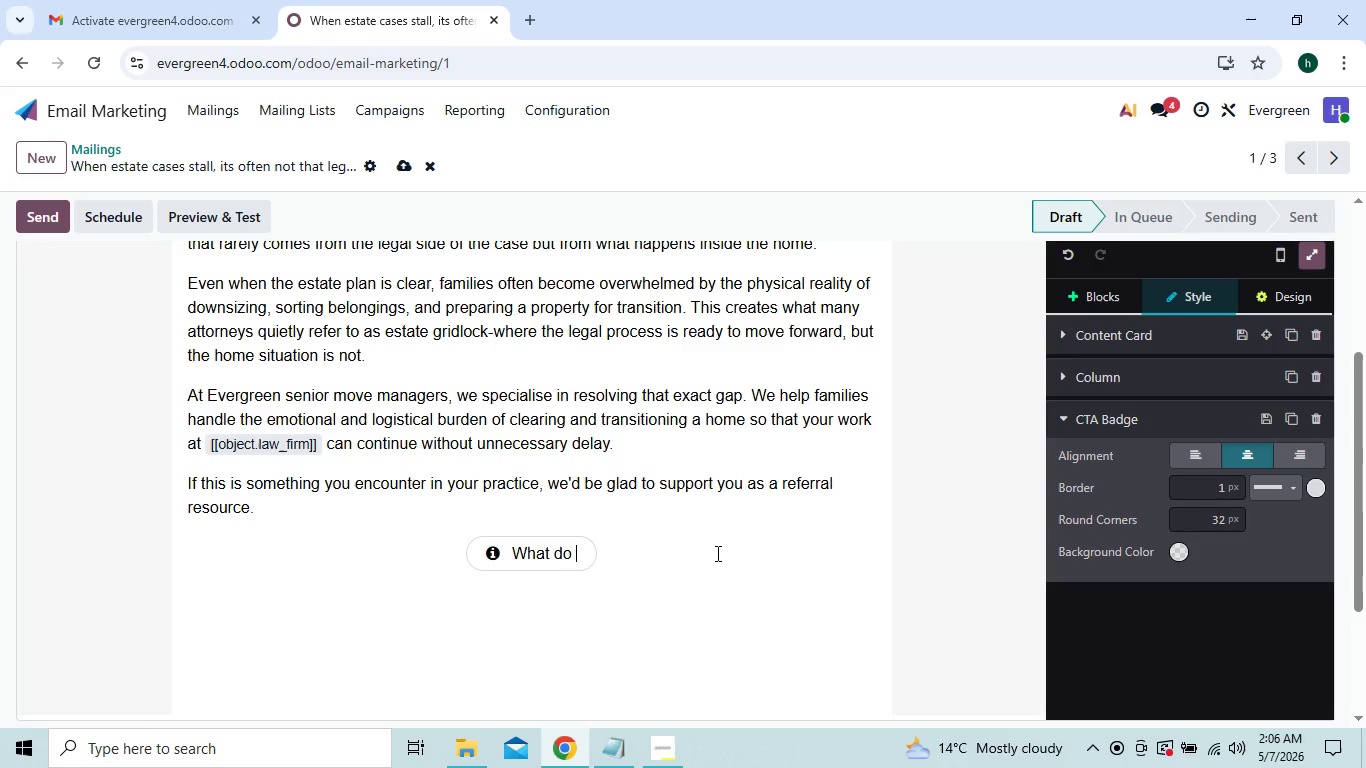 
key(Backspace)
 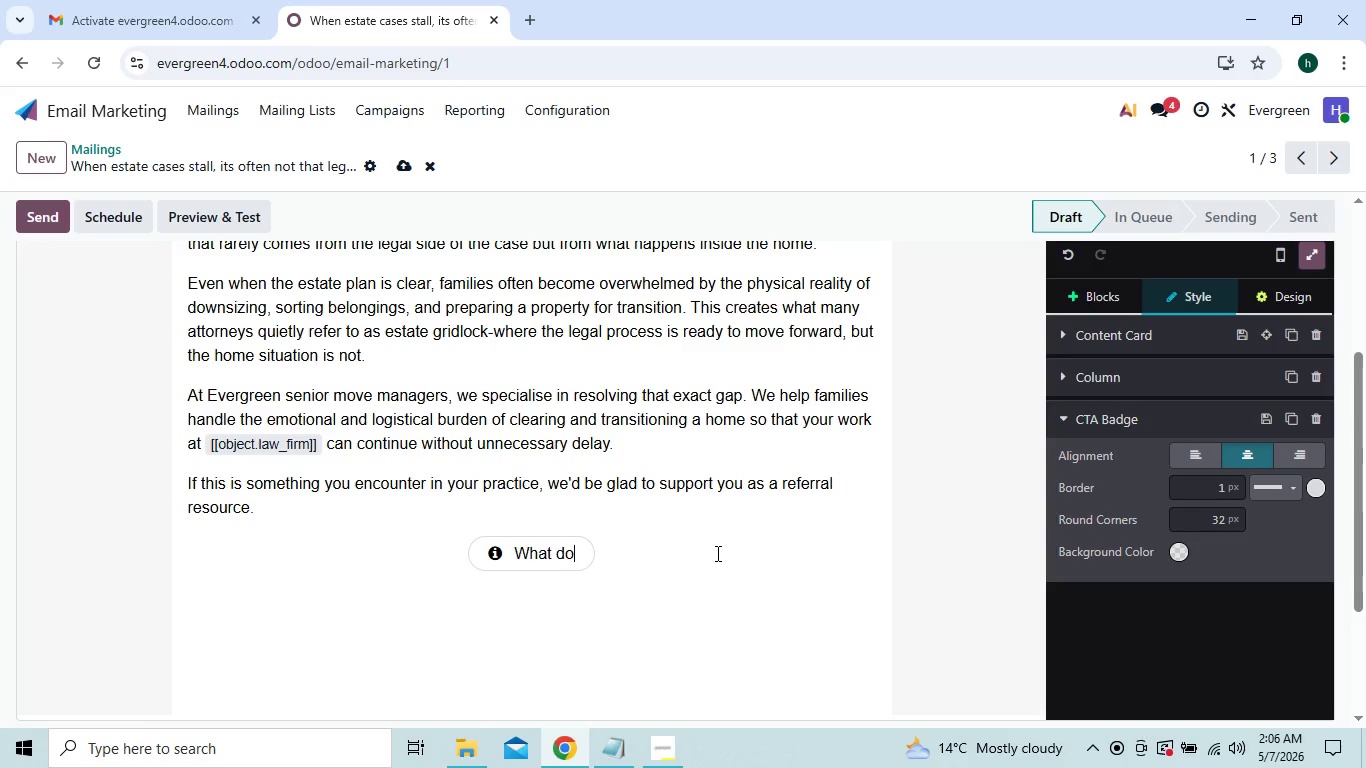 
key(Backspace)
 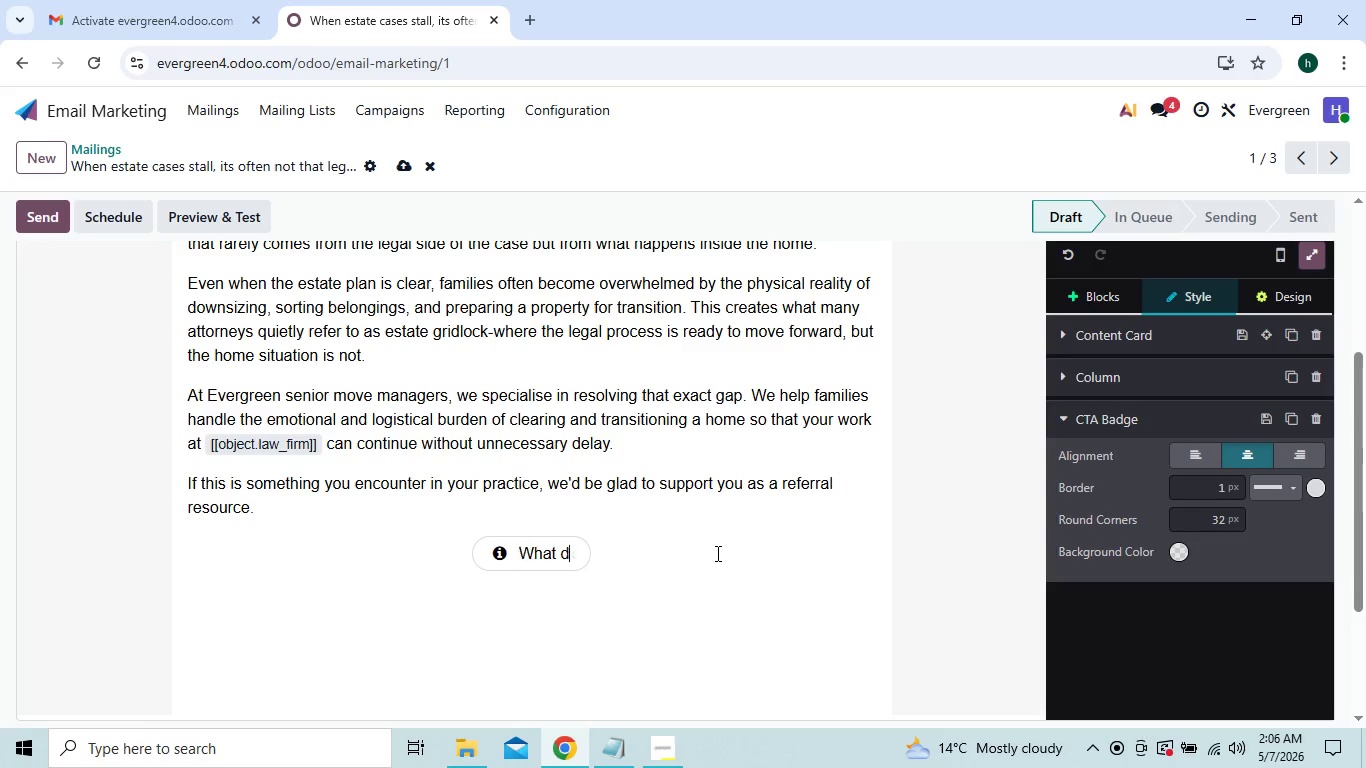 
key(Backspace)
 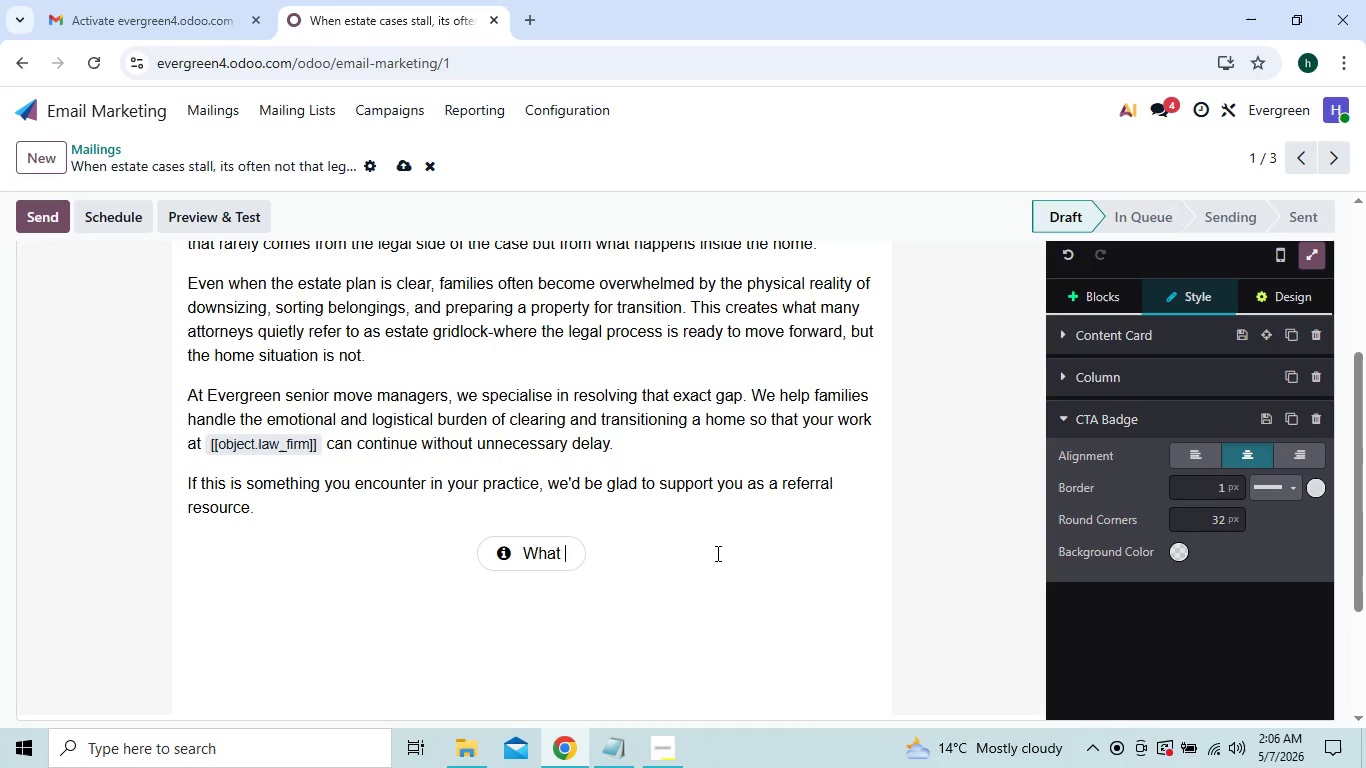 
key(Backspace)
 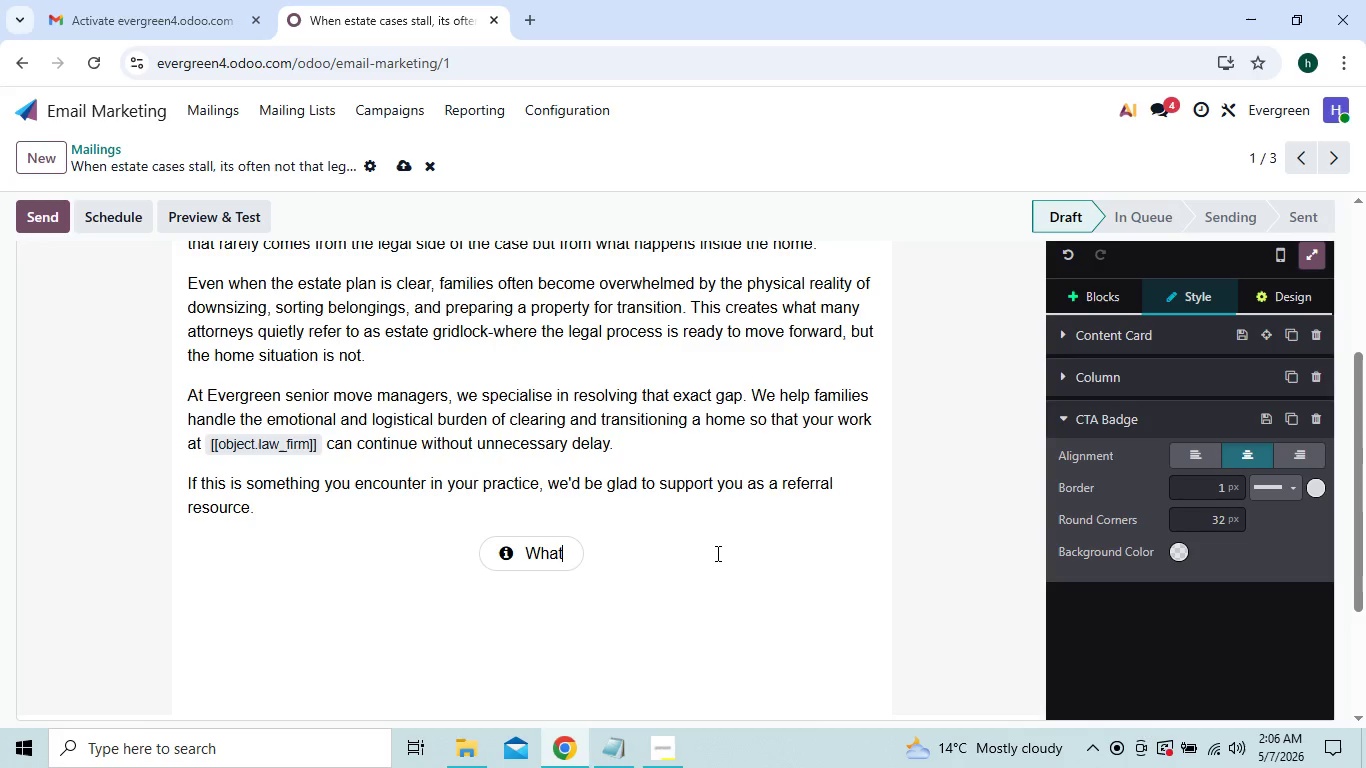 
key(Backspace)
 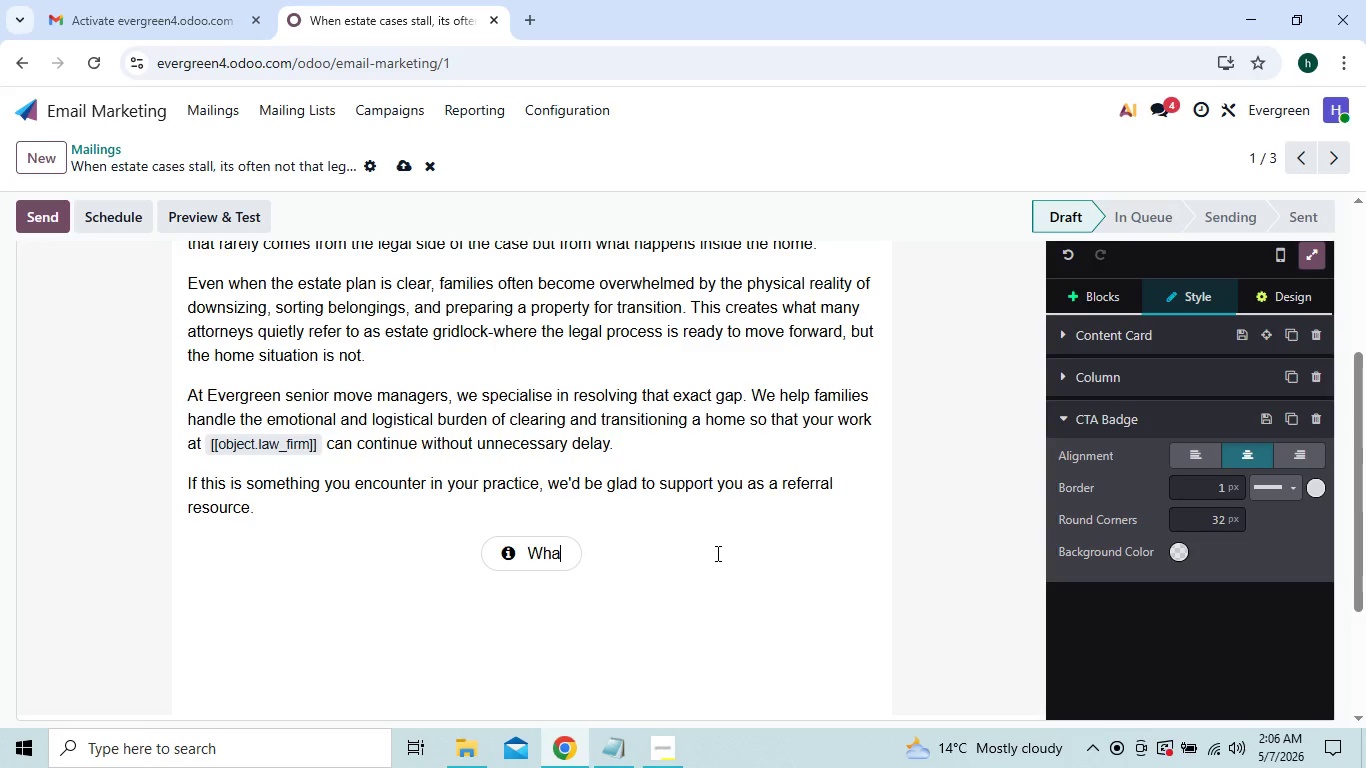 
key(Backspace)
 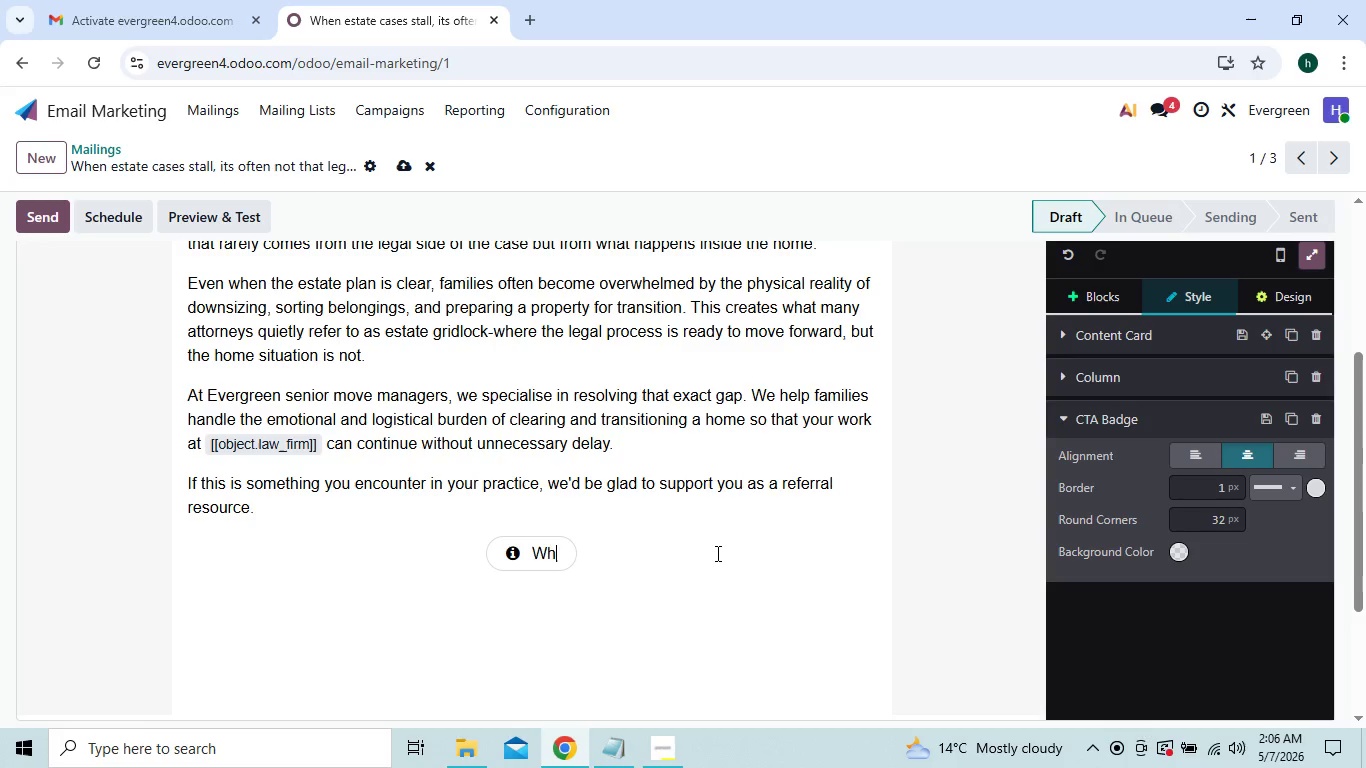 
key(Backspace)
 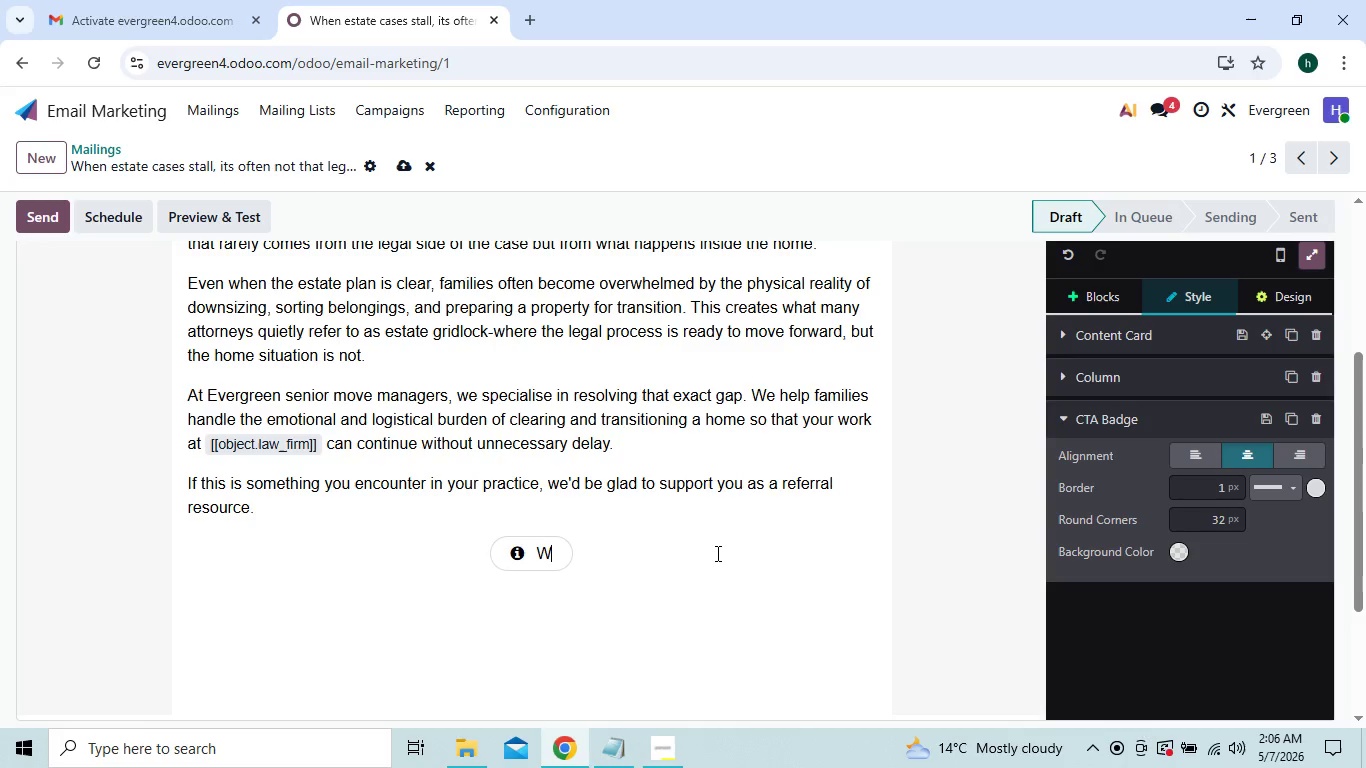 
key(Backspace)
 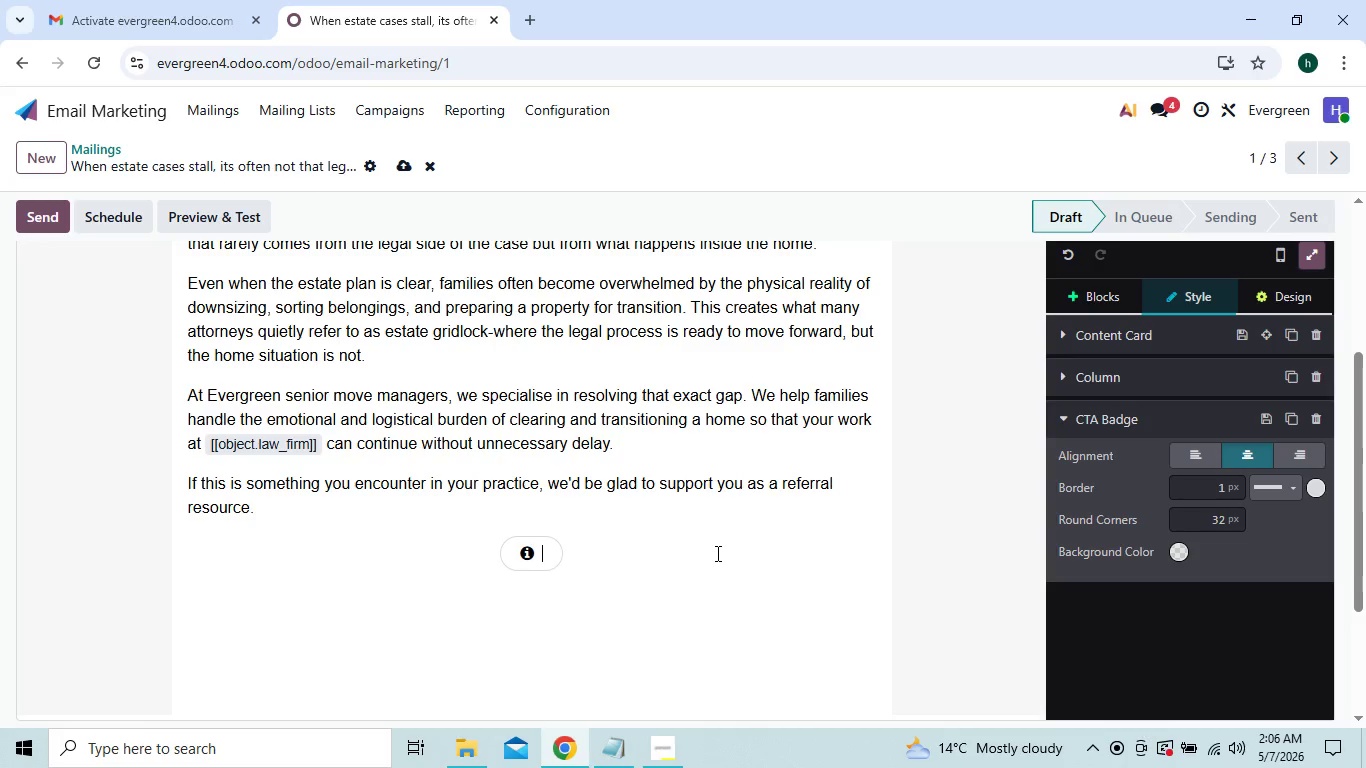 
key(Backspace)
 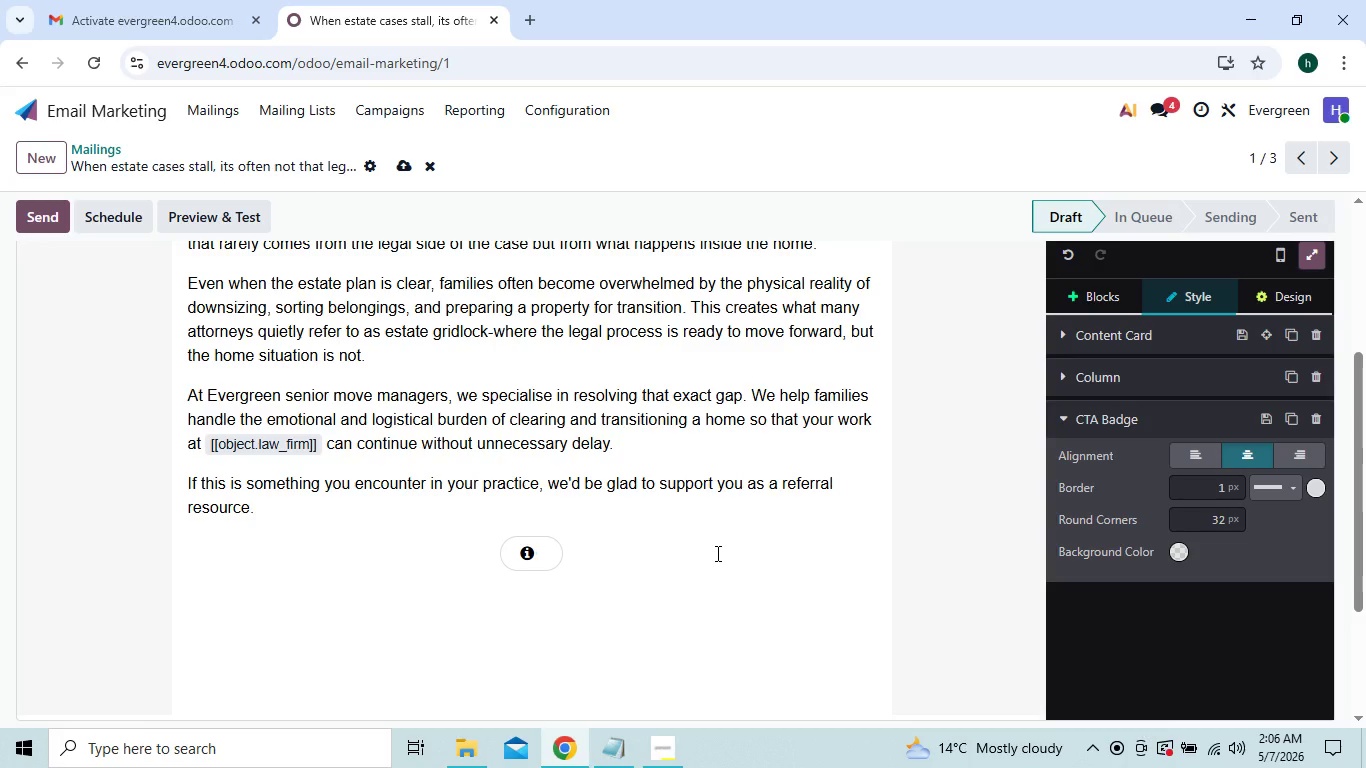 
key(Backspace)
 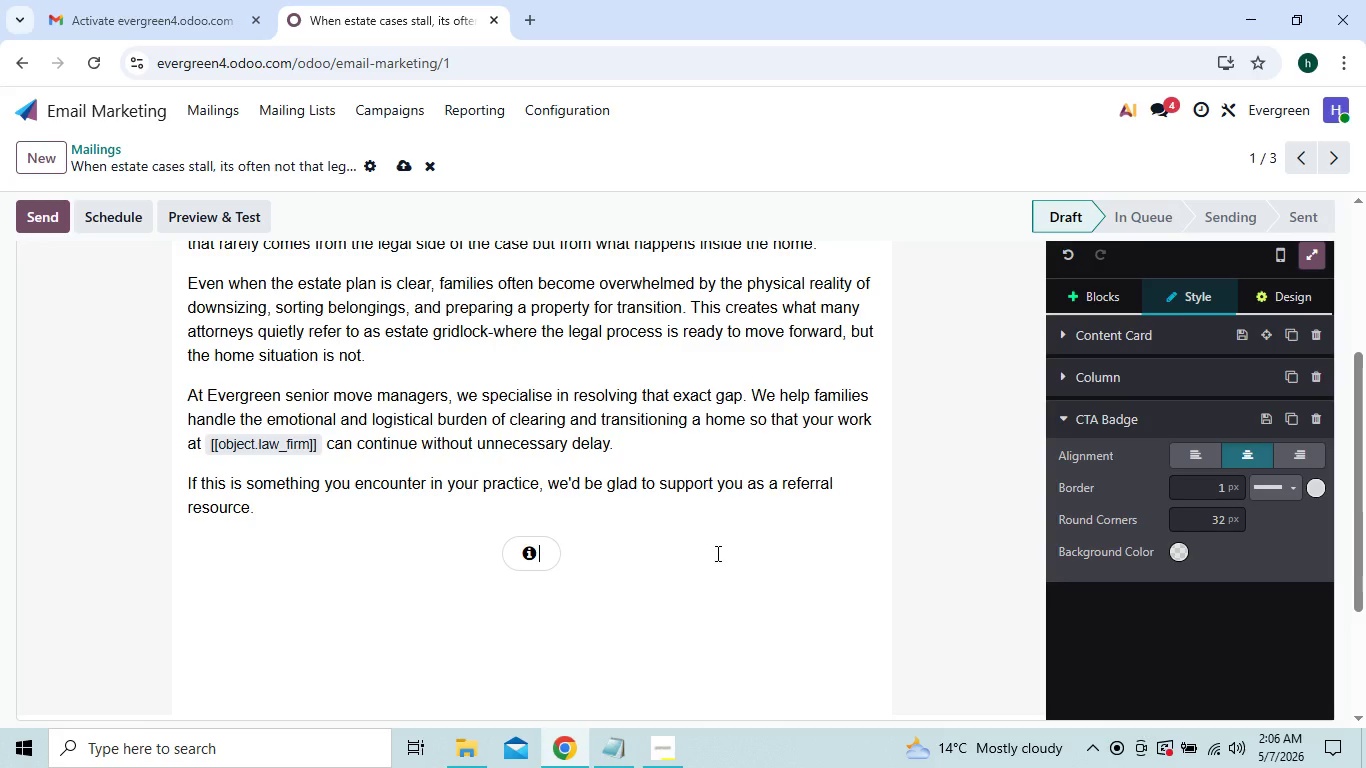 
key(Backspace)
 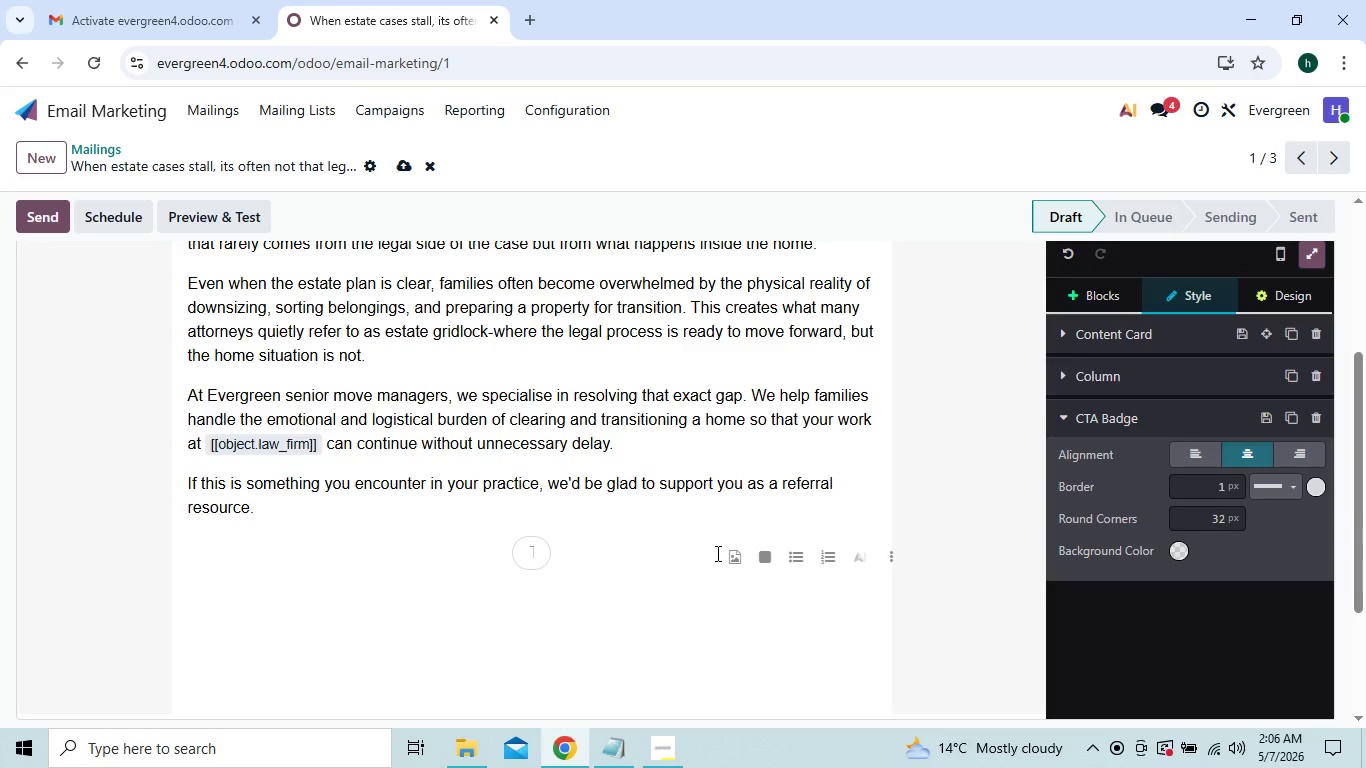 
key(Shift+L)
 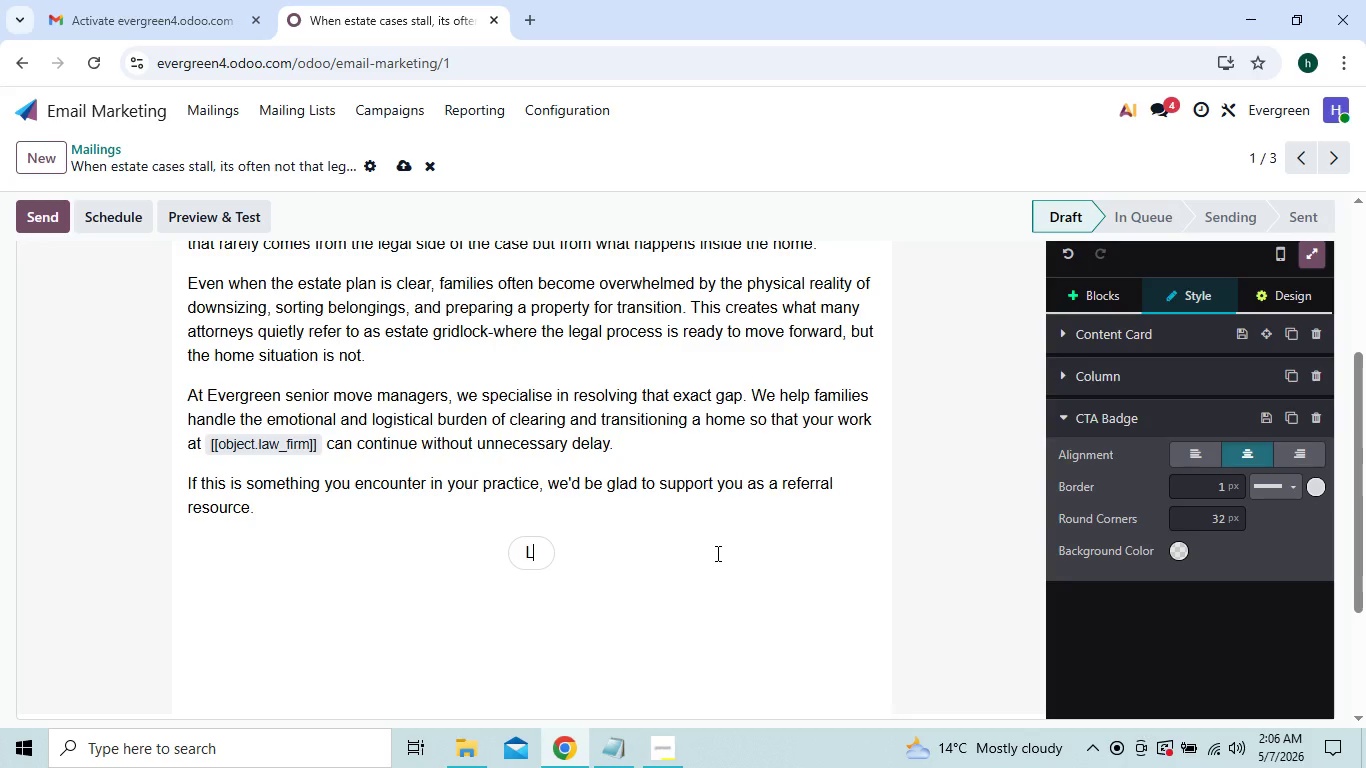 
wait(14.8)
 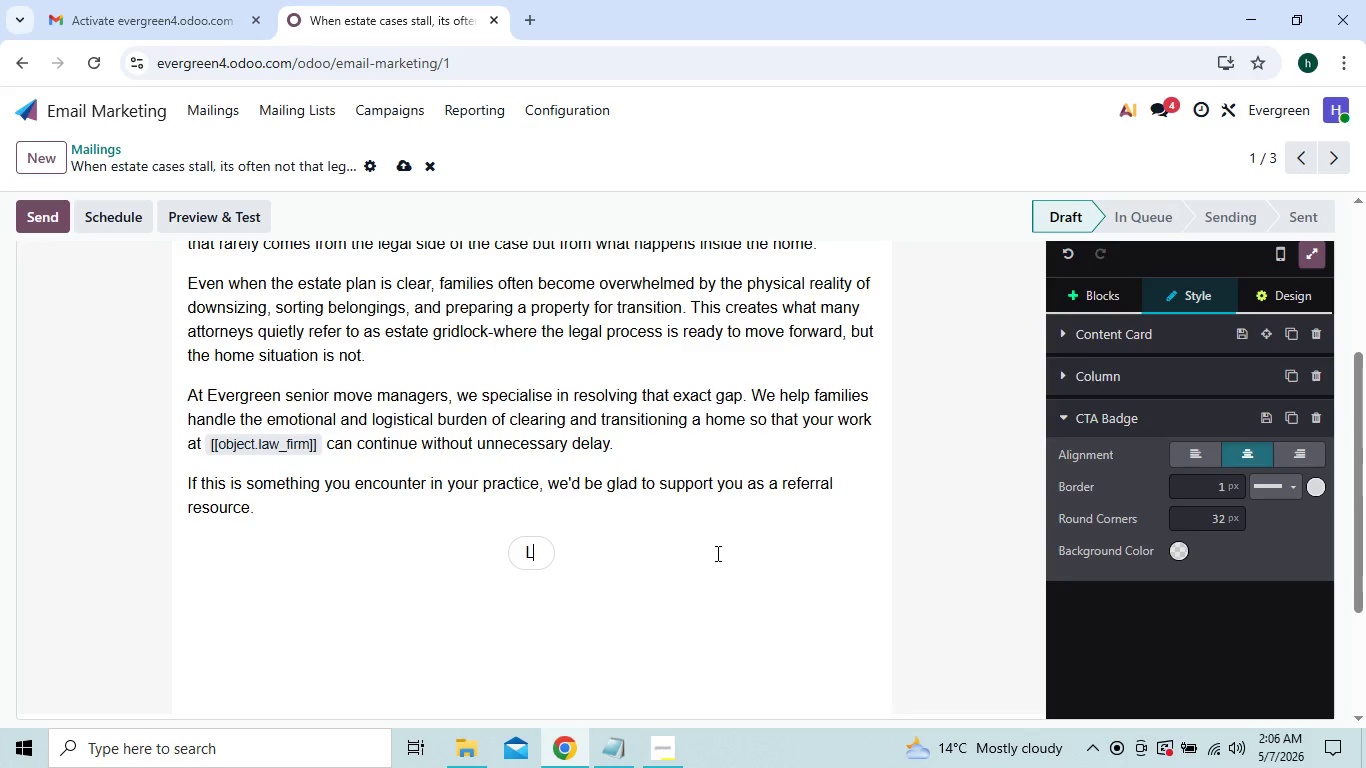 
type(EARN HO)
key(Backspace)
type(ow We )
 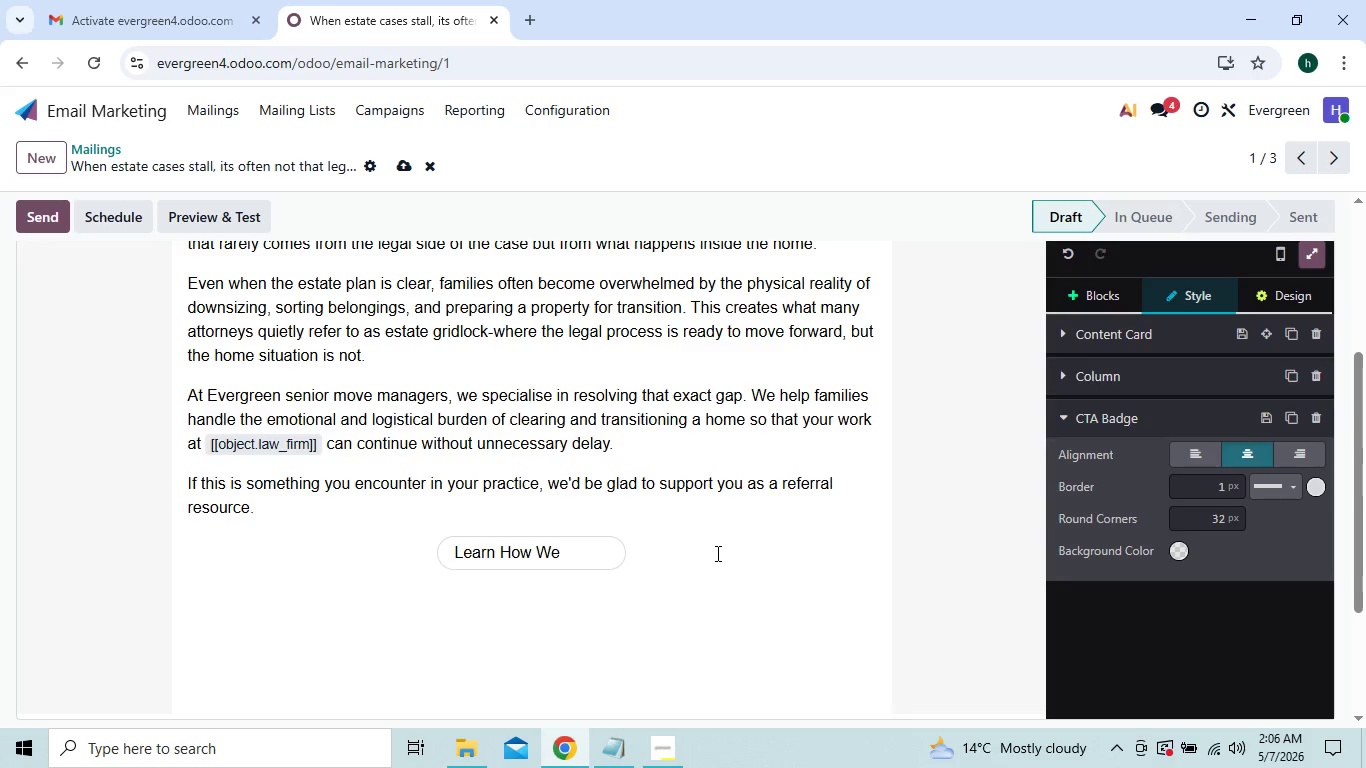 
hold_key(key=CapsLock, duration=0.97)
 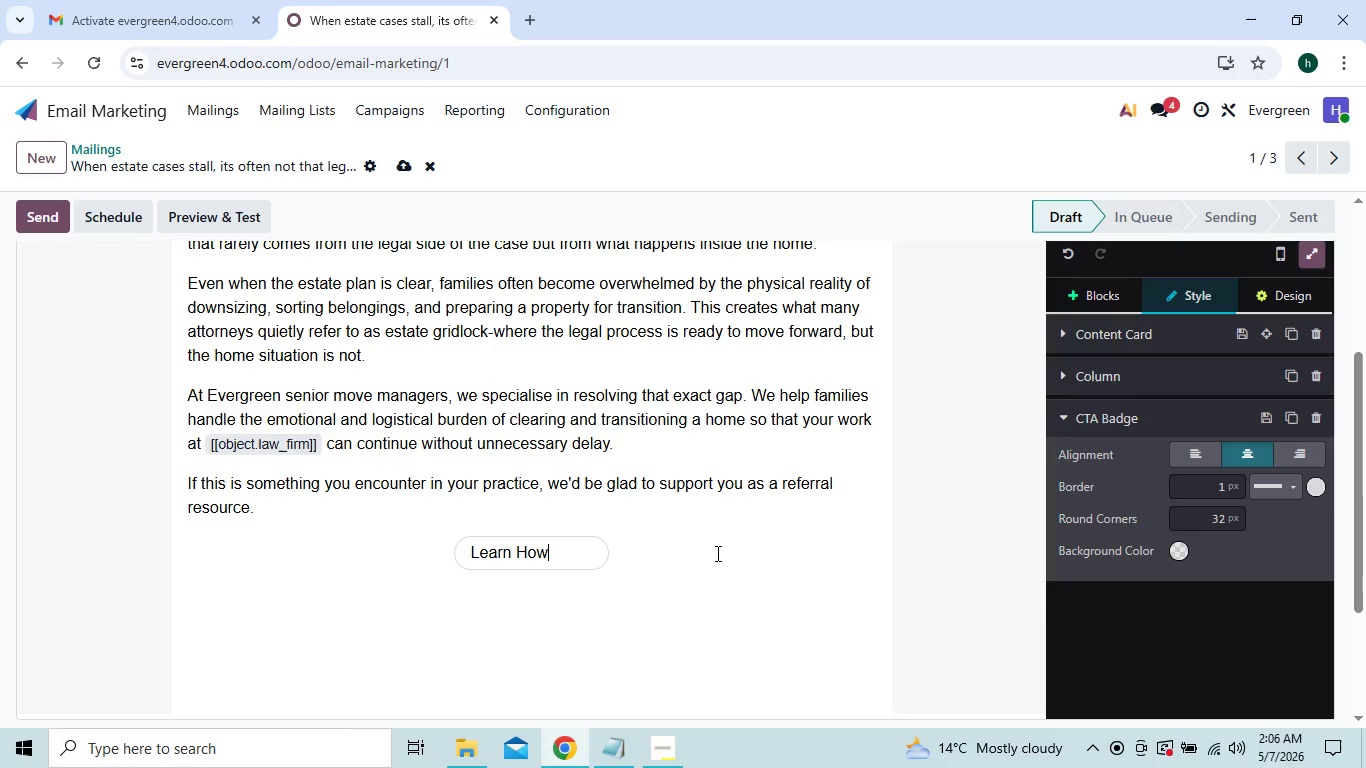 
type(Hele)
key(Backspace)
type(p Estates Move Forward)
 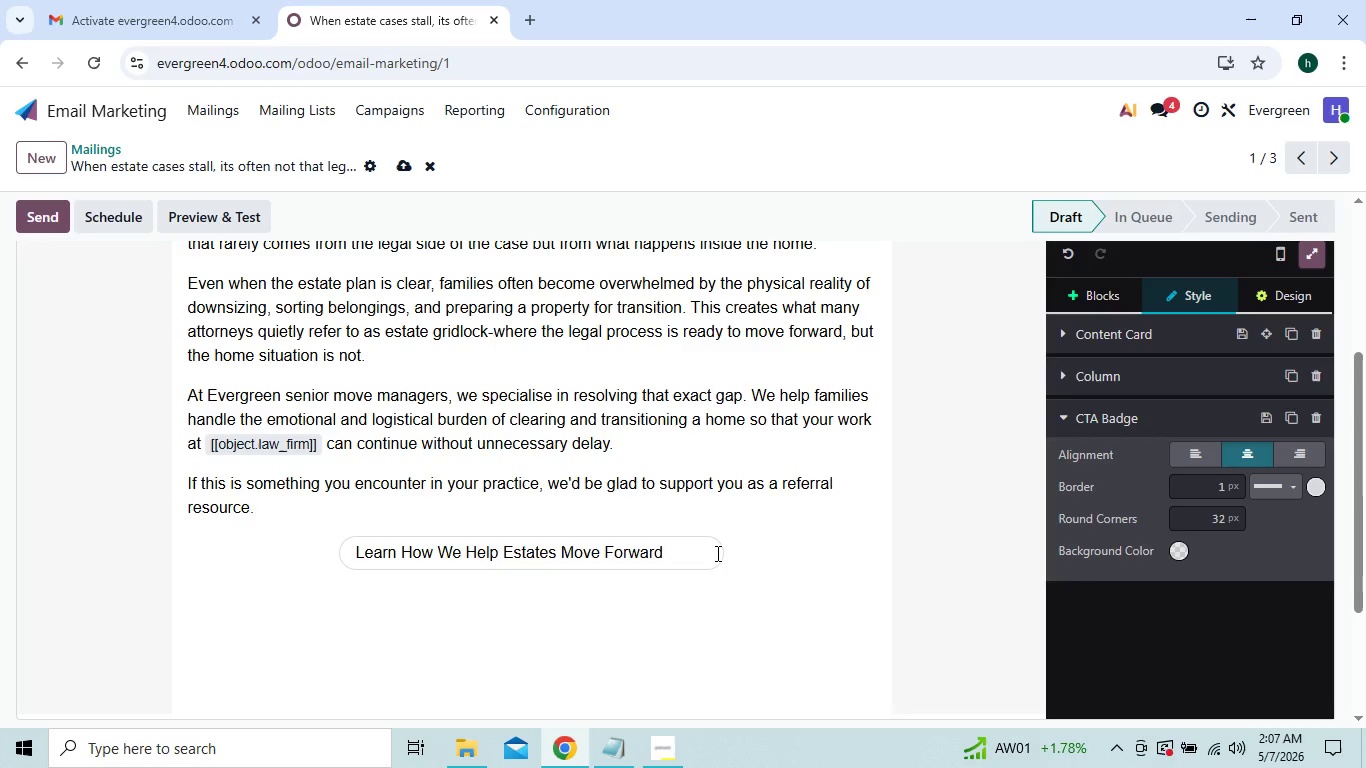 
wait(11.62)
 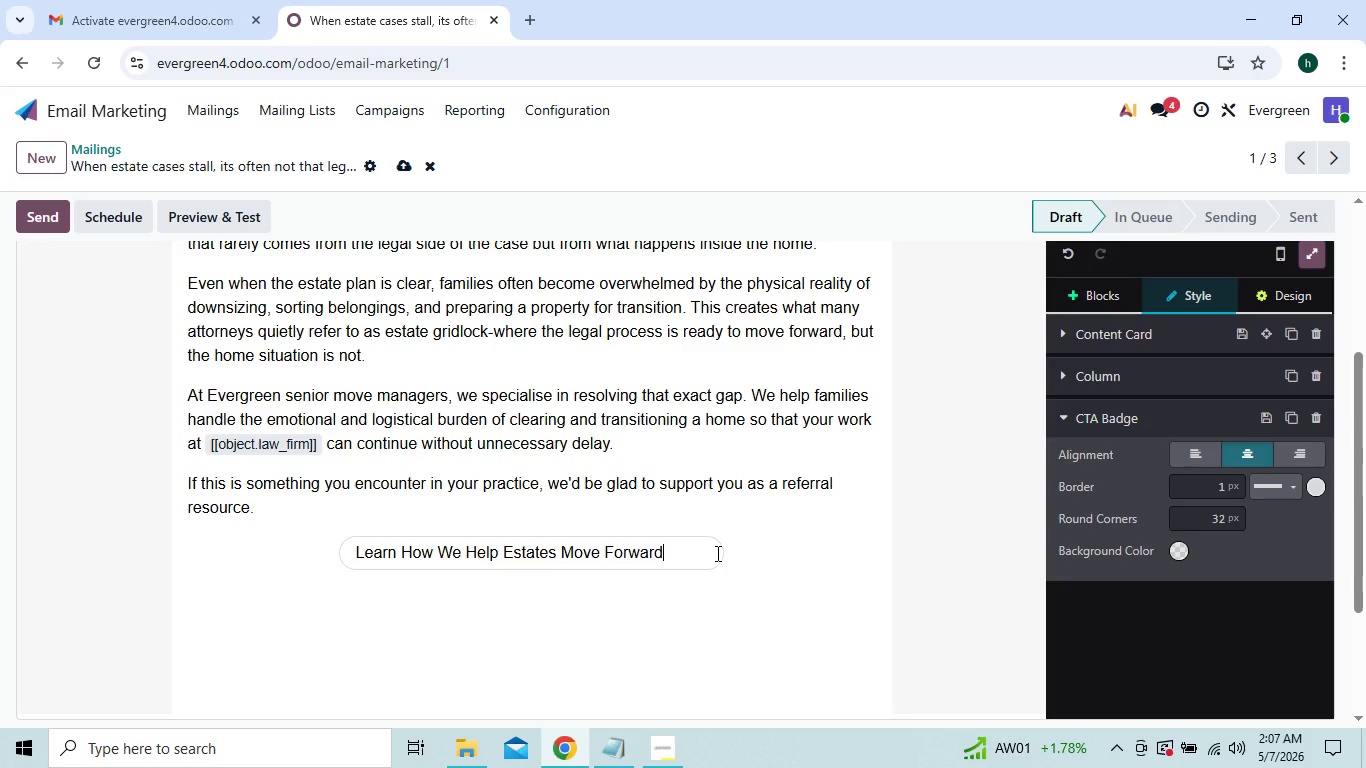 
left_click([432, 628])
 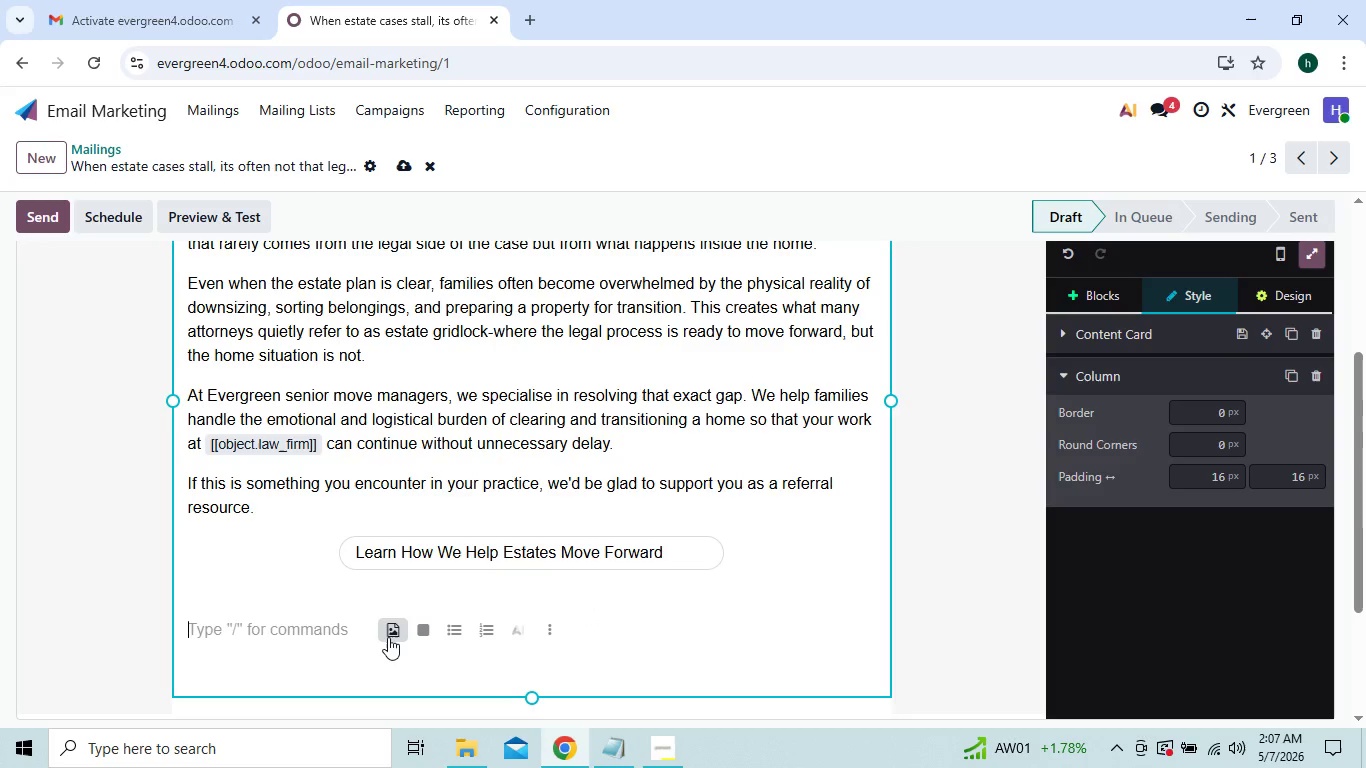 
left_click([388, 637])
 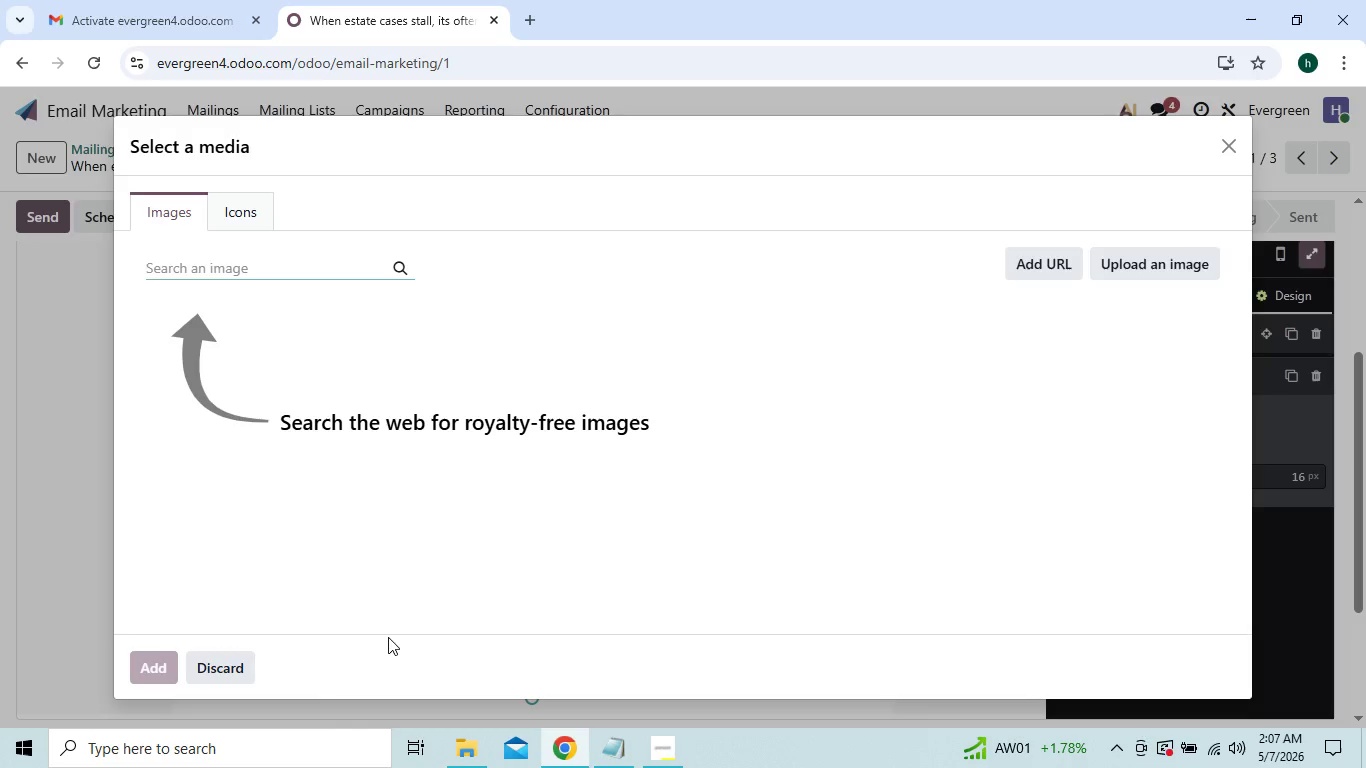 
wait(18.12)
 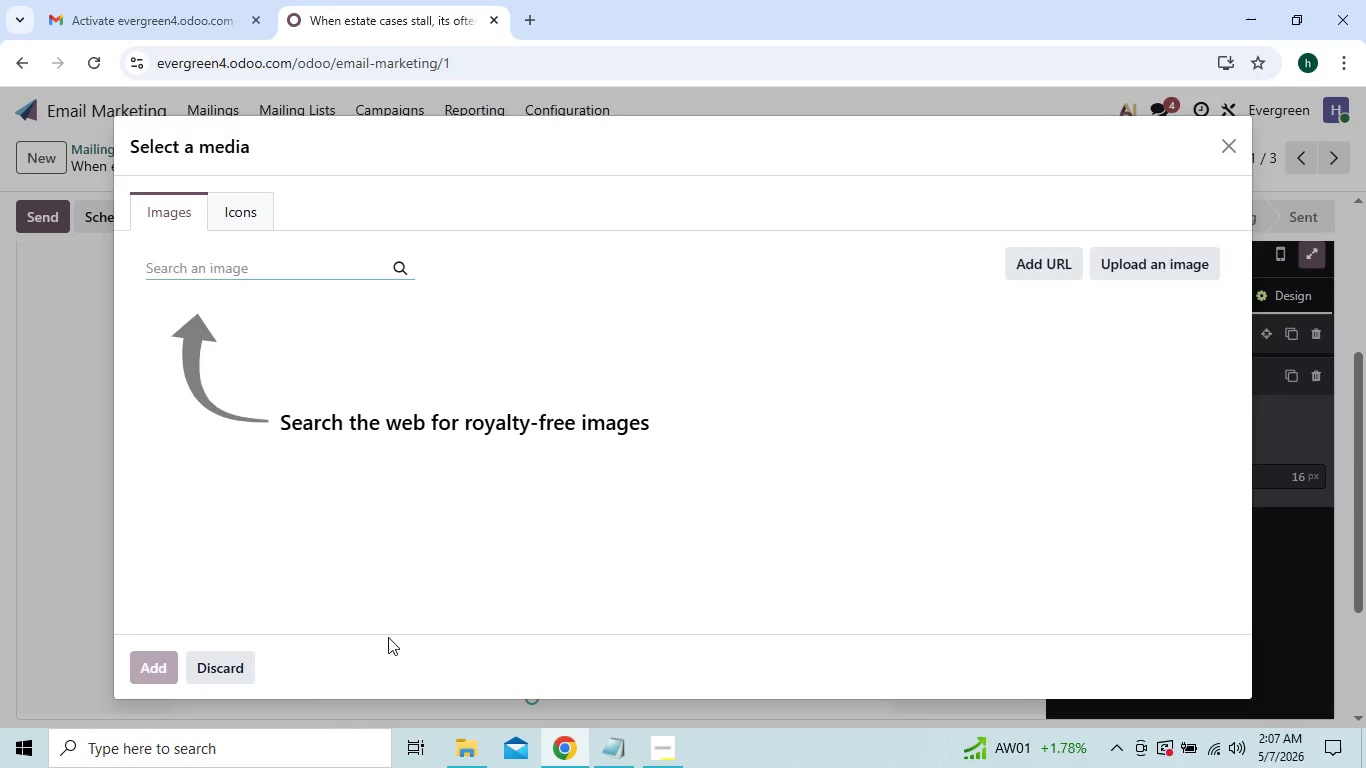 
type(clutters)
key(Backspace)
type(d hous)
 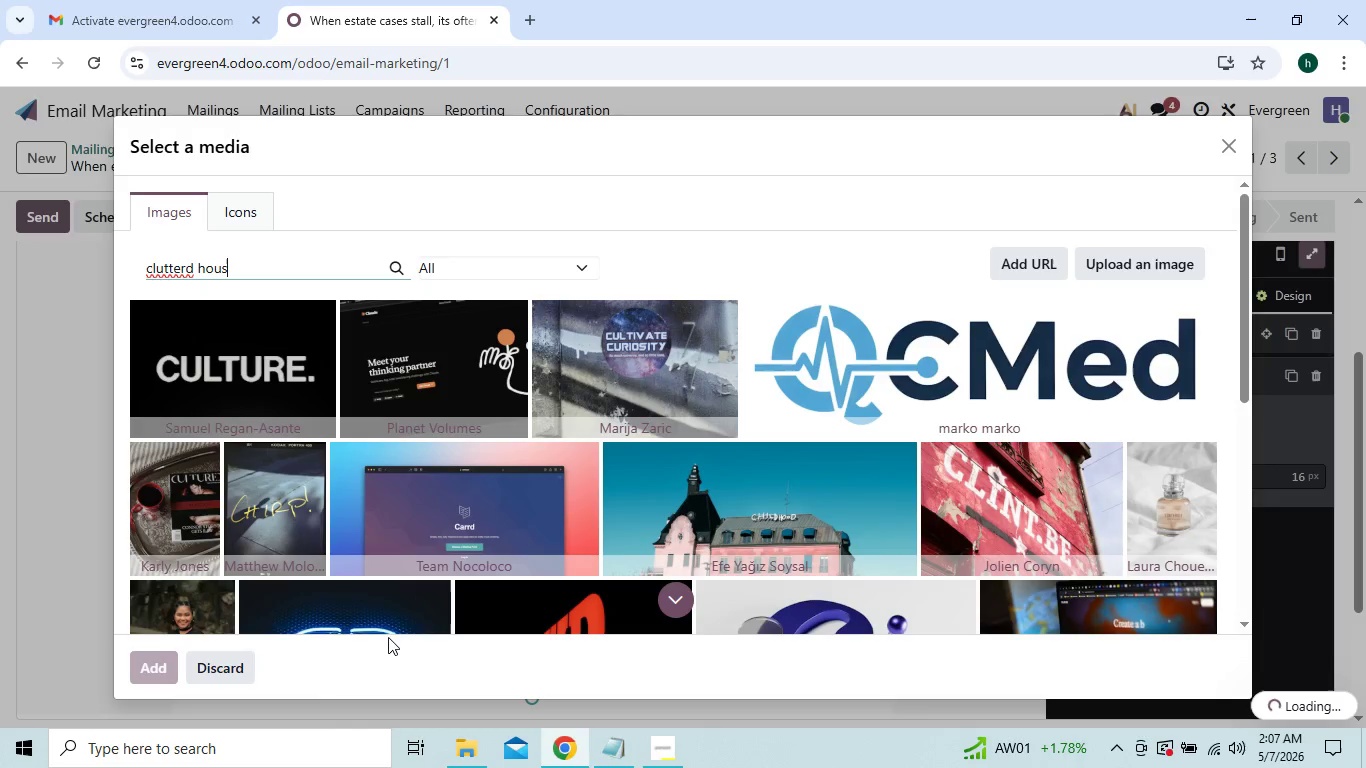 
key(E)
 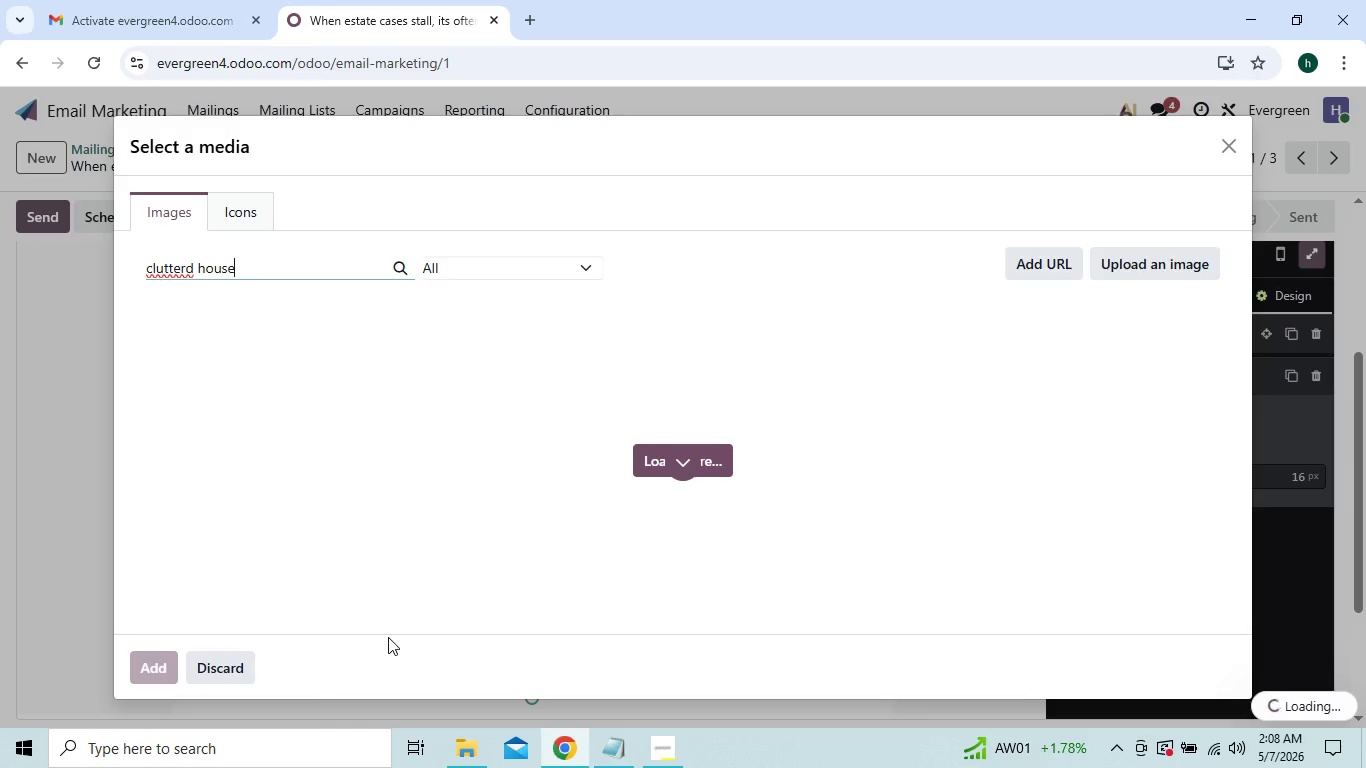 
type( senior)
 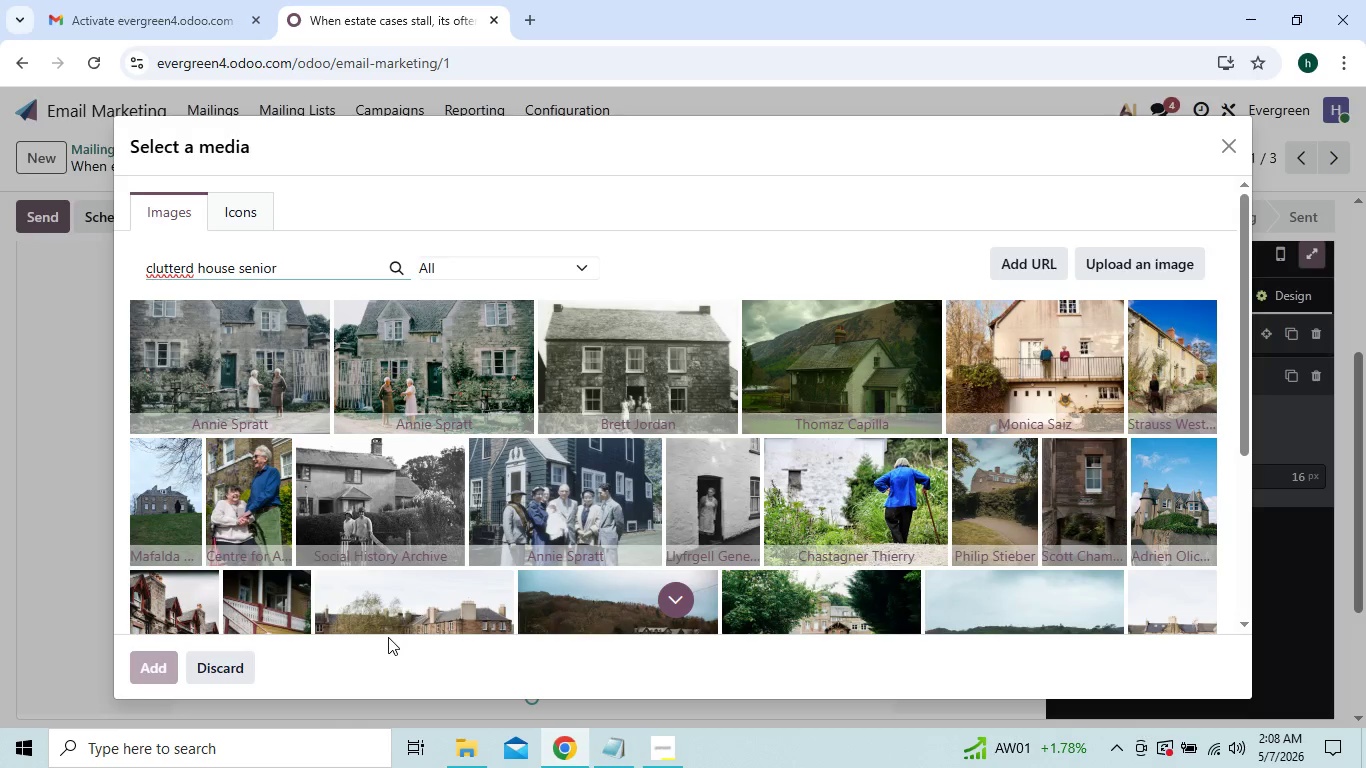 
wait(20.48)
 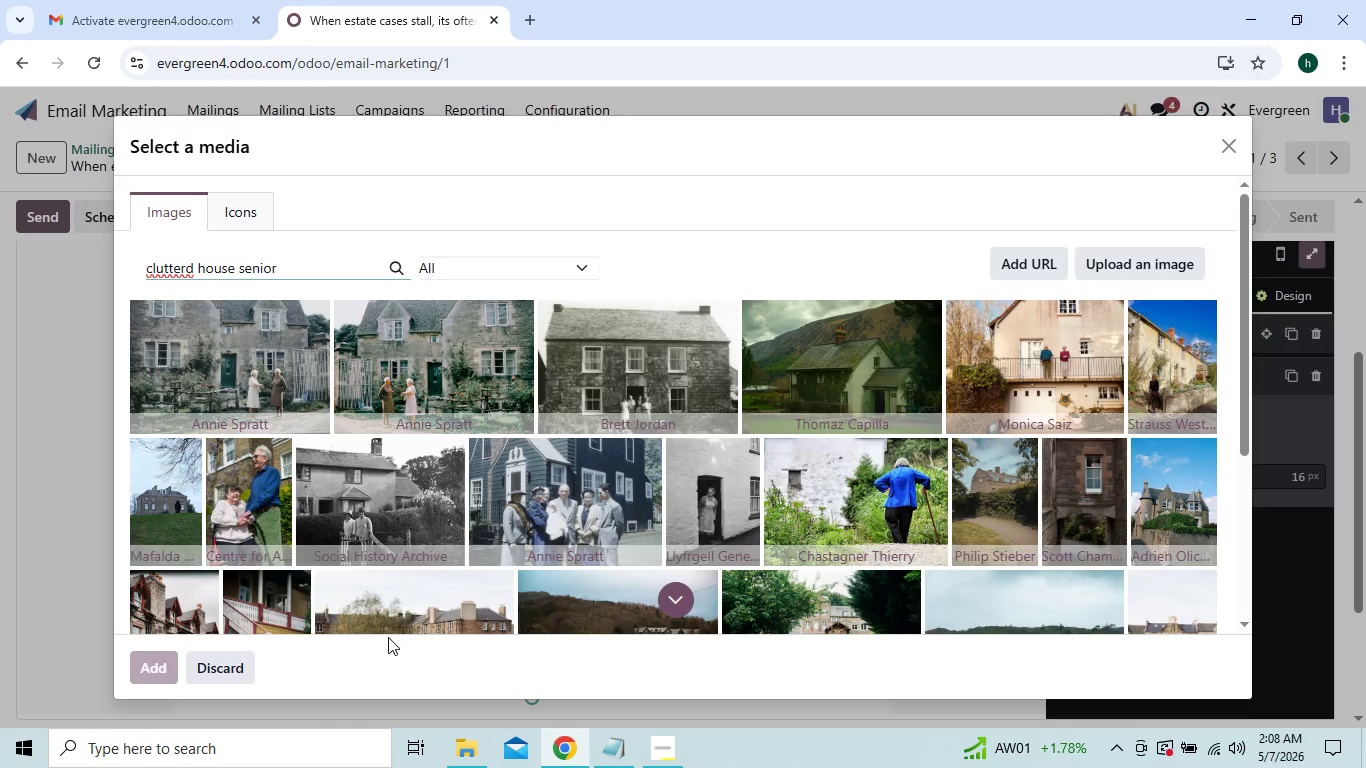 
left_click([293, 344])
 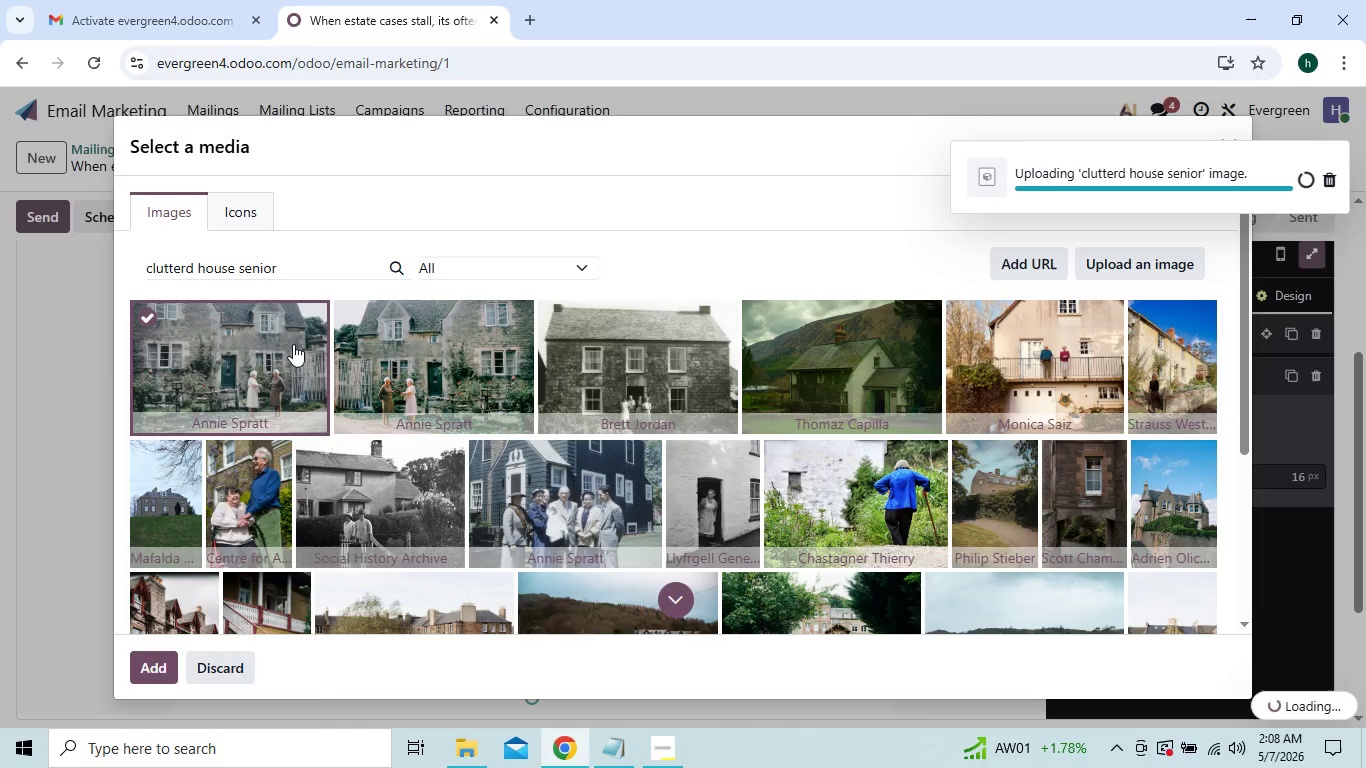 
wait(15.05)
 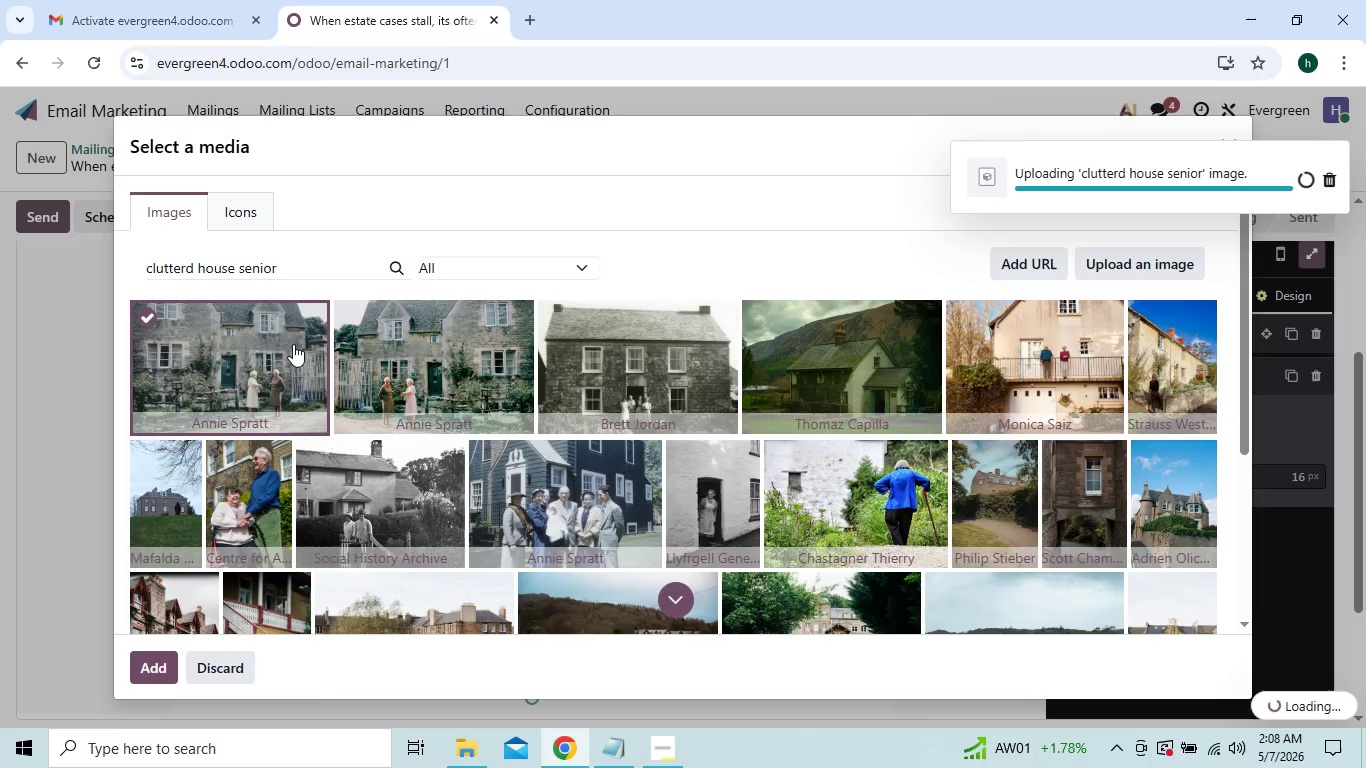 
double_click([293, 344])
 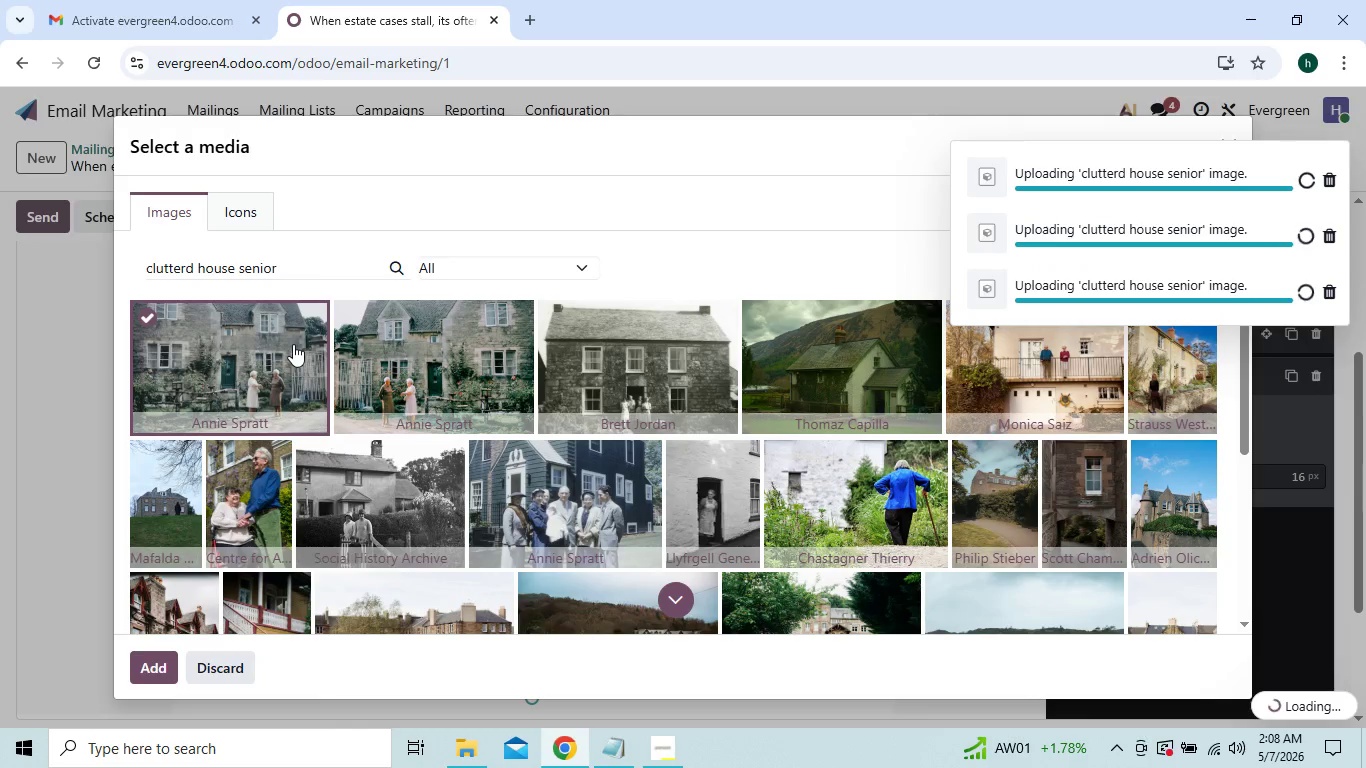 
wait(8.69)
 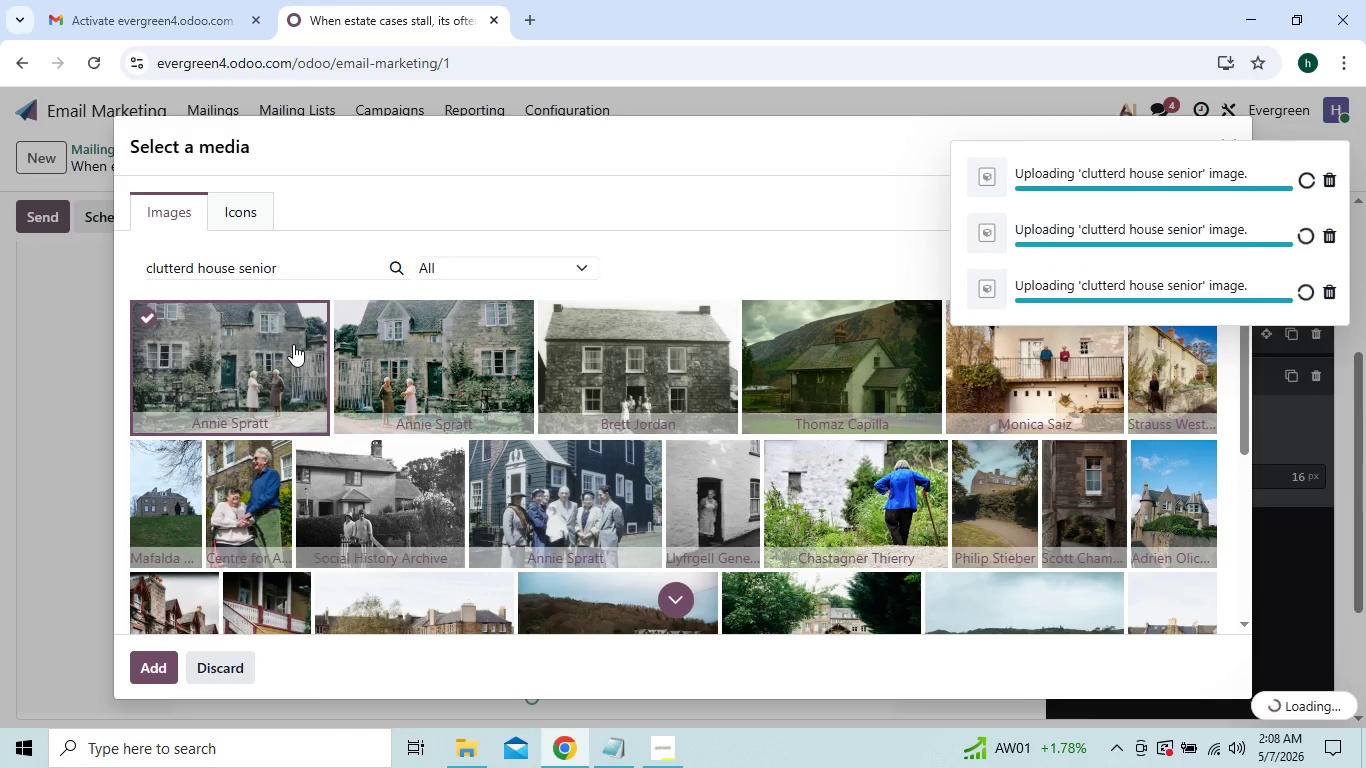 
left_click([672, 750])